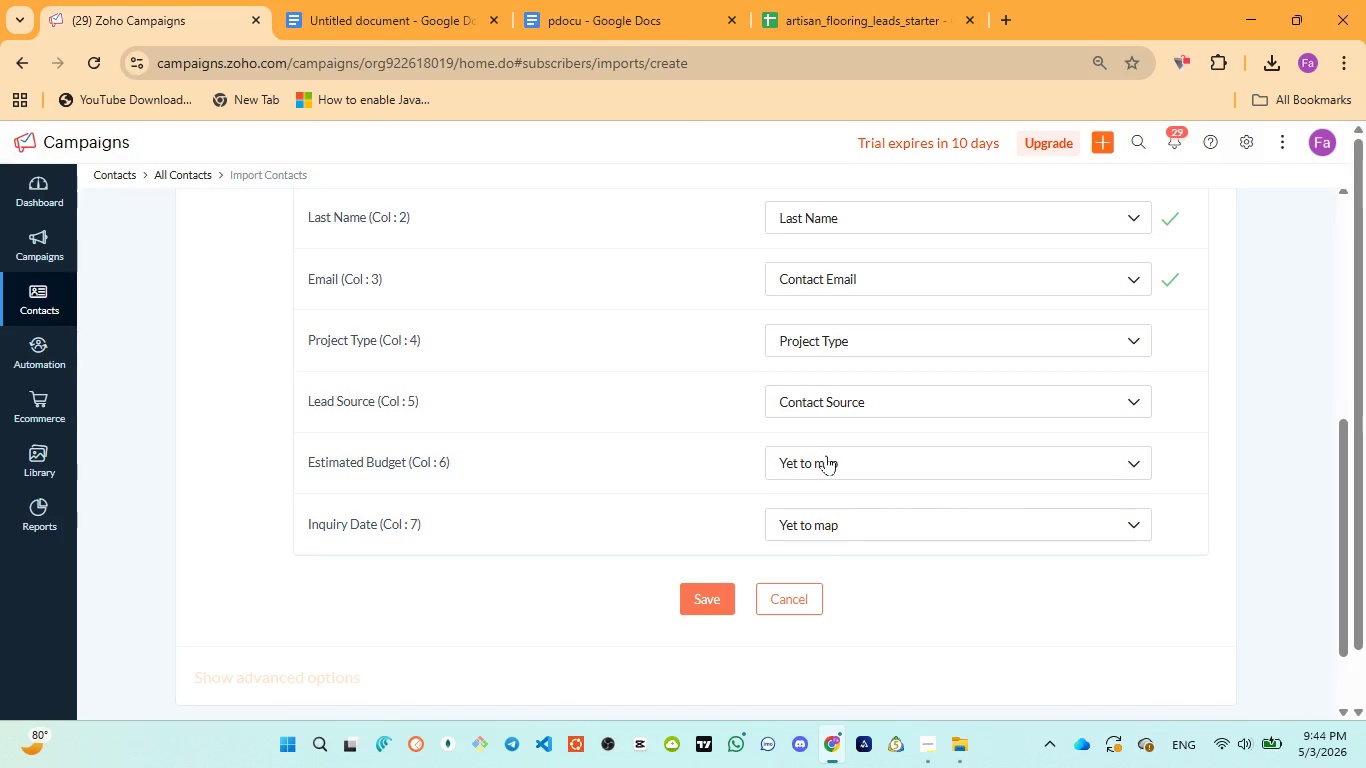 
wait(10.12)
 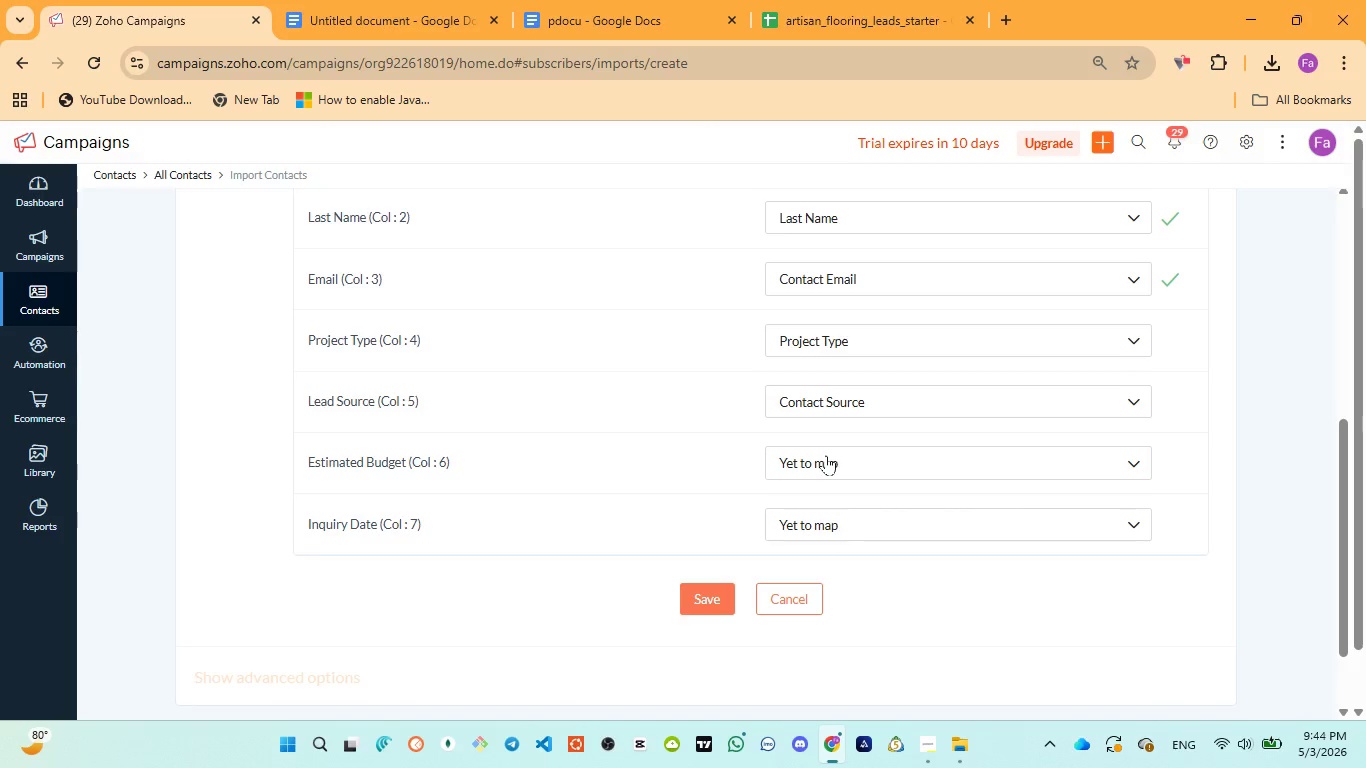 
left_click([841, 460])
 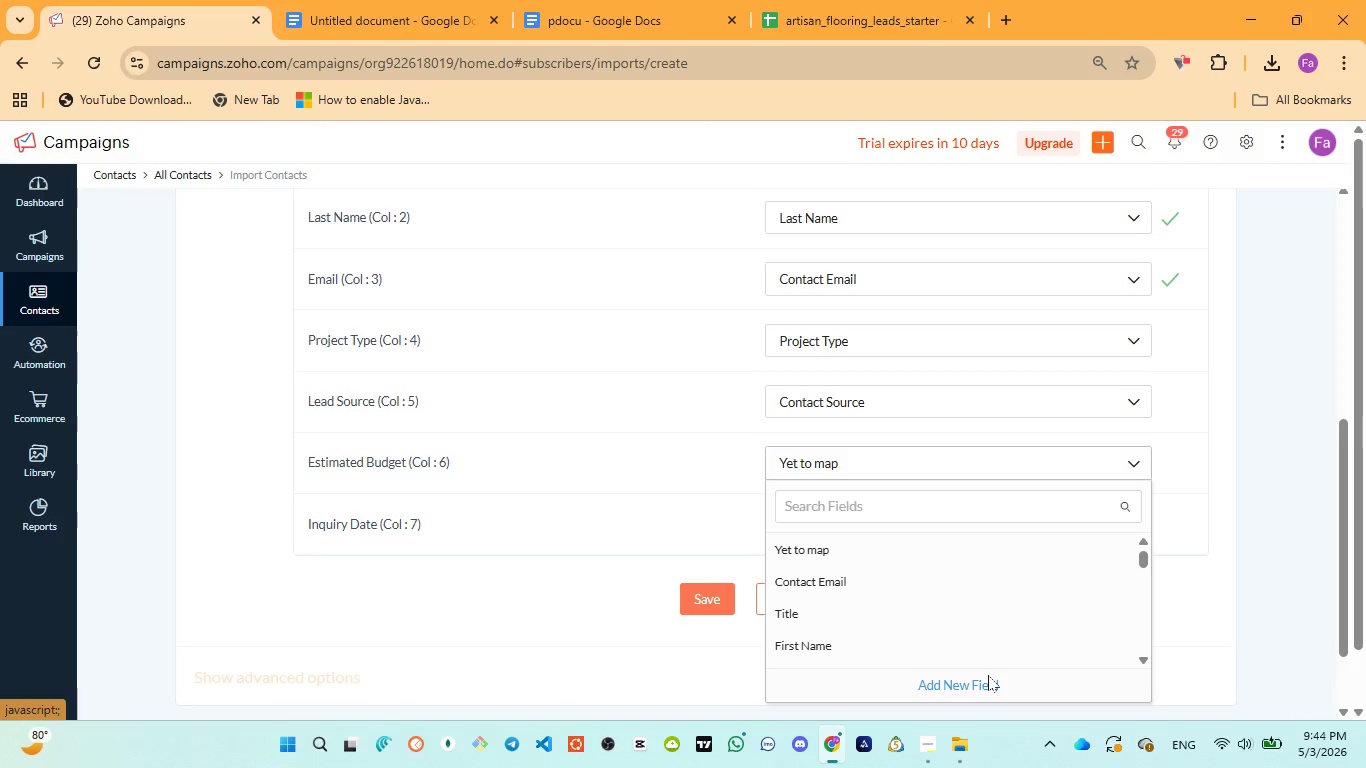 
left_click([983, 680])
 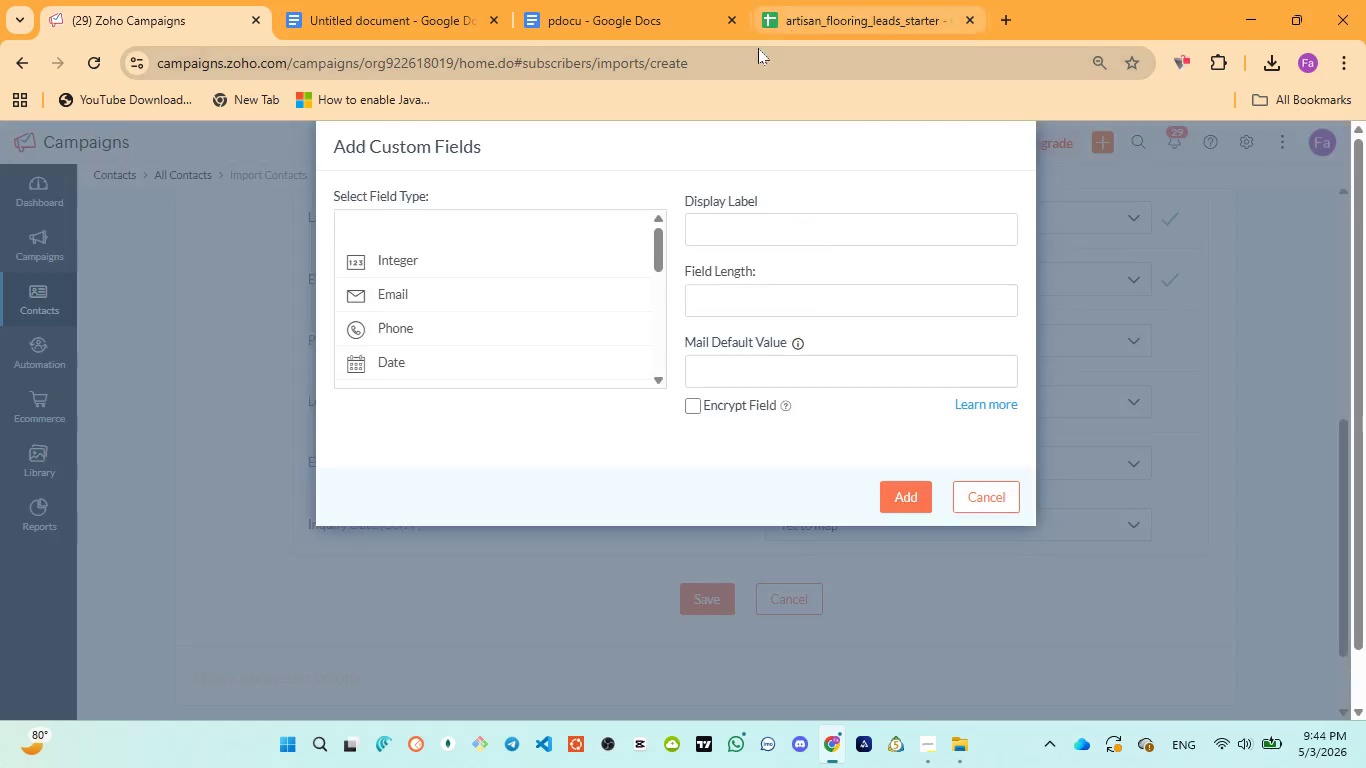 
left_click([651, 26])
 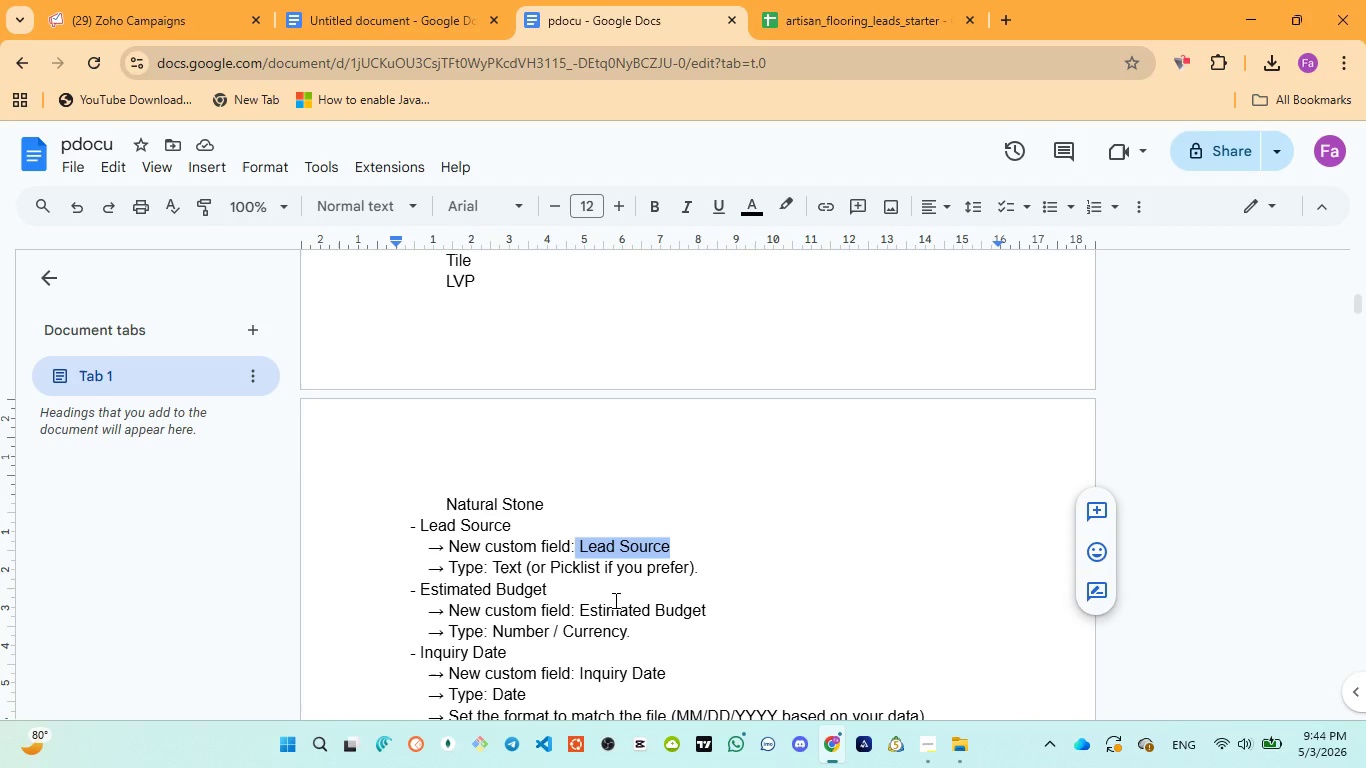 
scroll: coordinate [614, 600], scroll_direction: down, amount: 1.0
 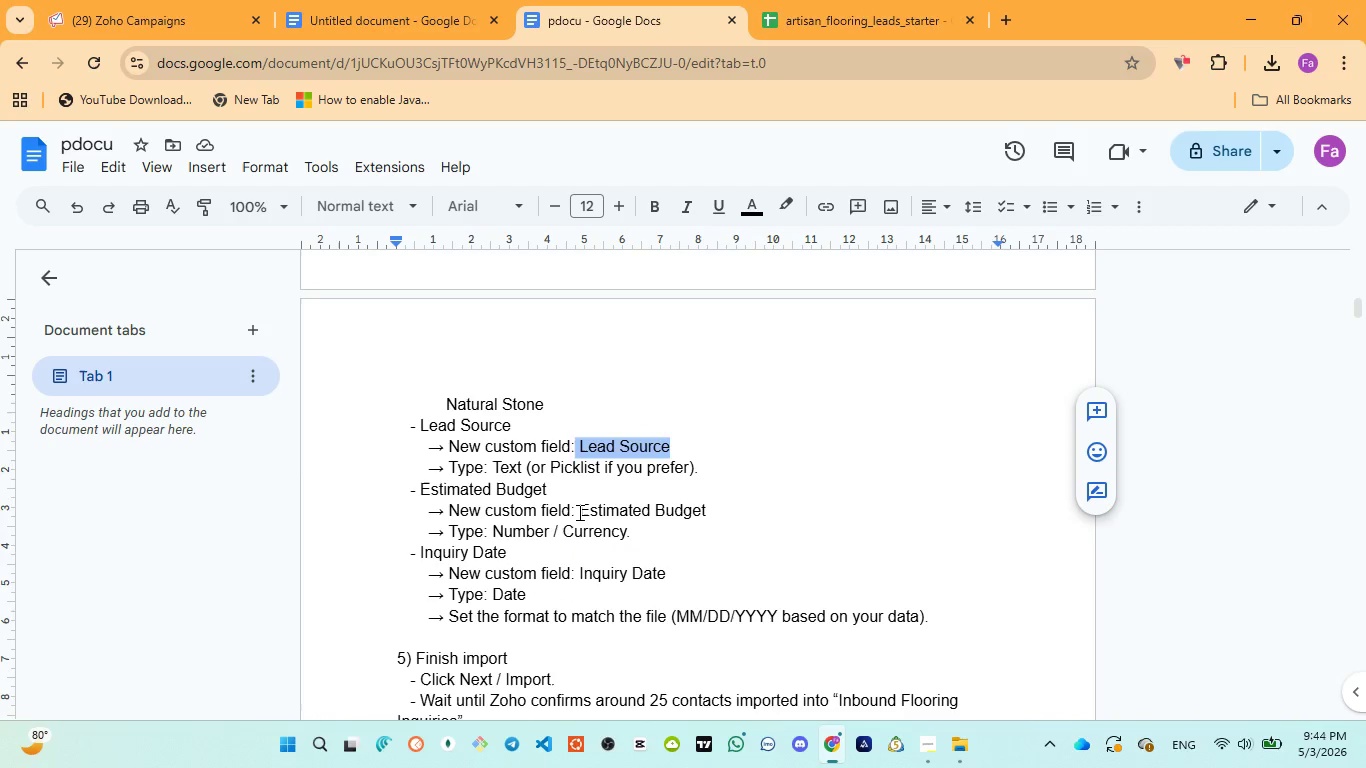 
left_click_drag(start_coordinate=[580, 510], to_coordinate=[709, 507])
 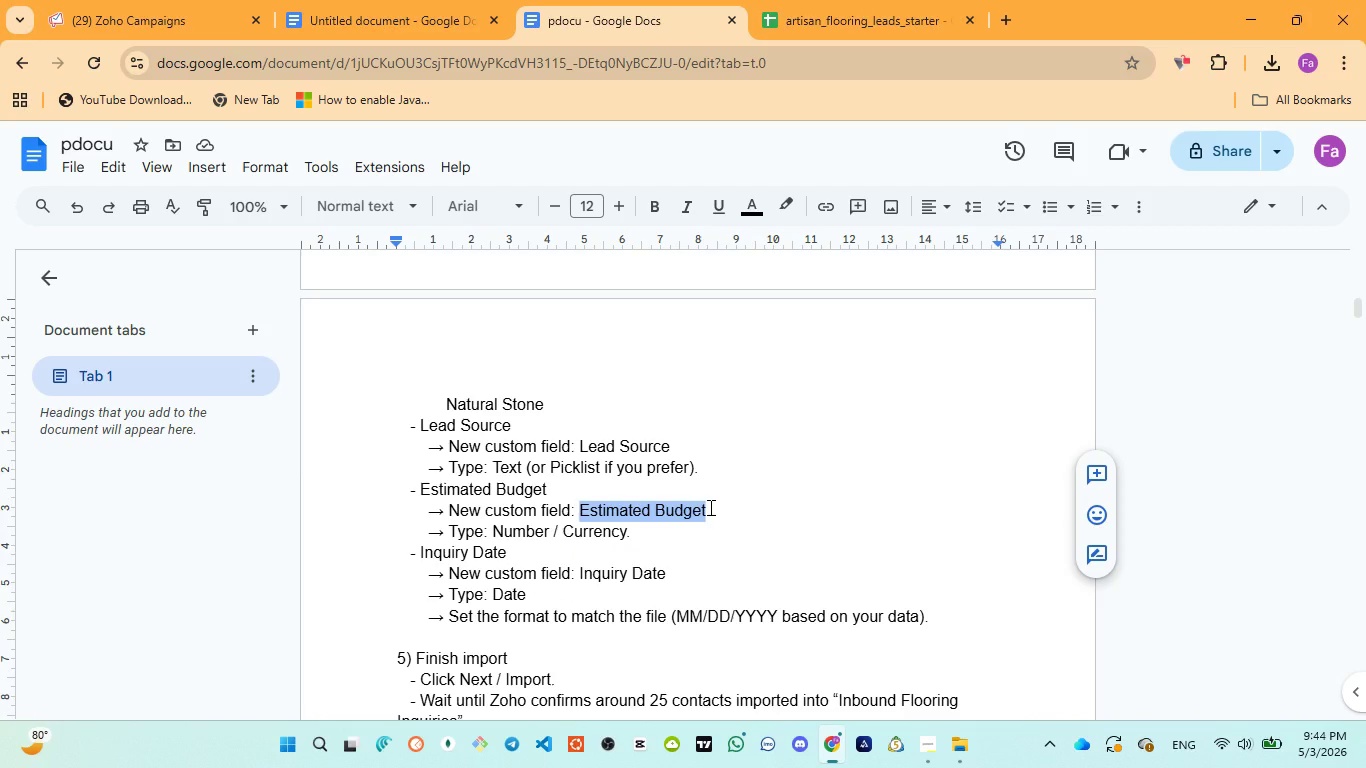 
hold_key(key=ControlLeft, duration=1.0)
 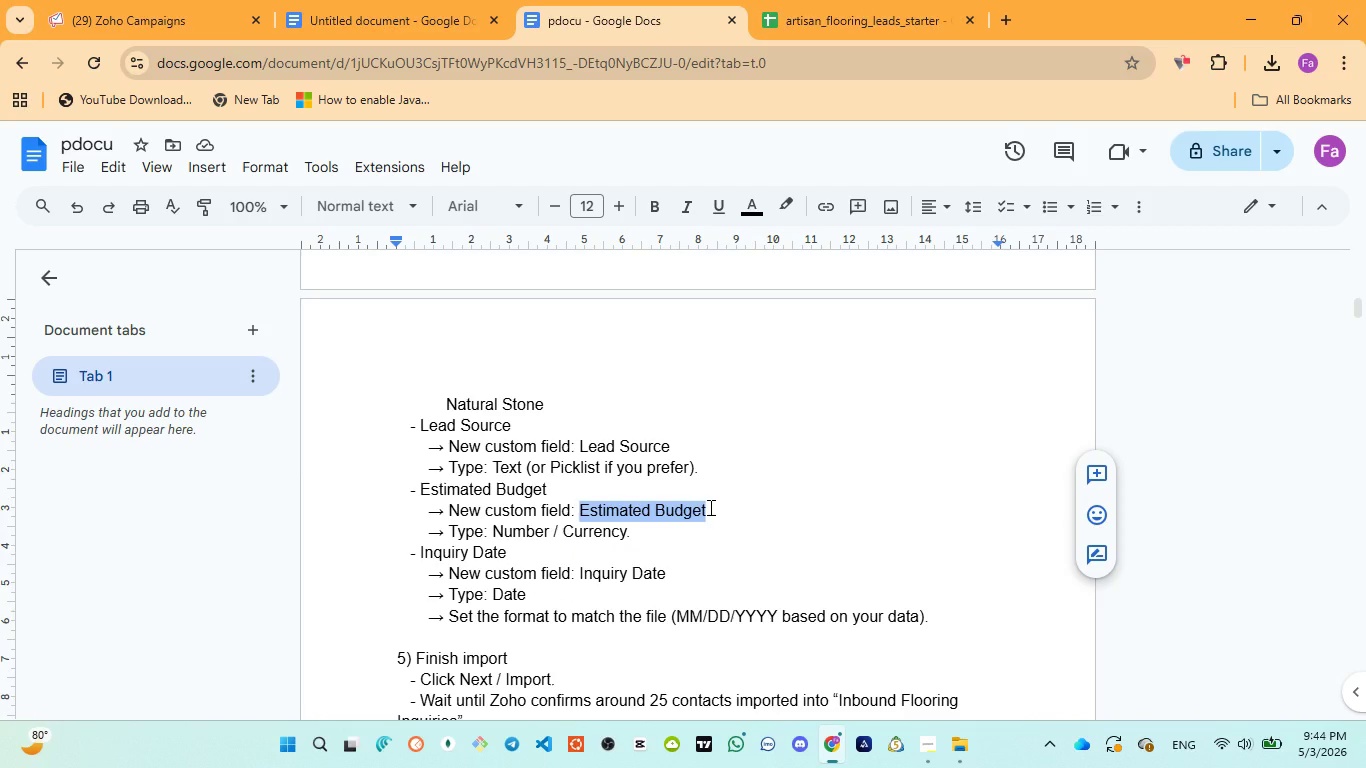 
hold_key(key=C, duration=0.33)
 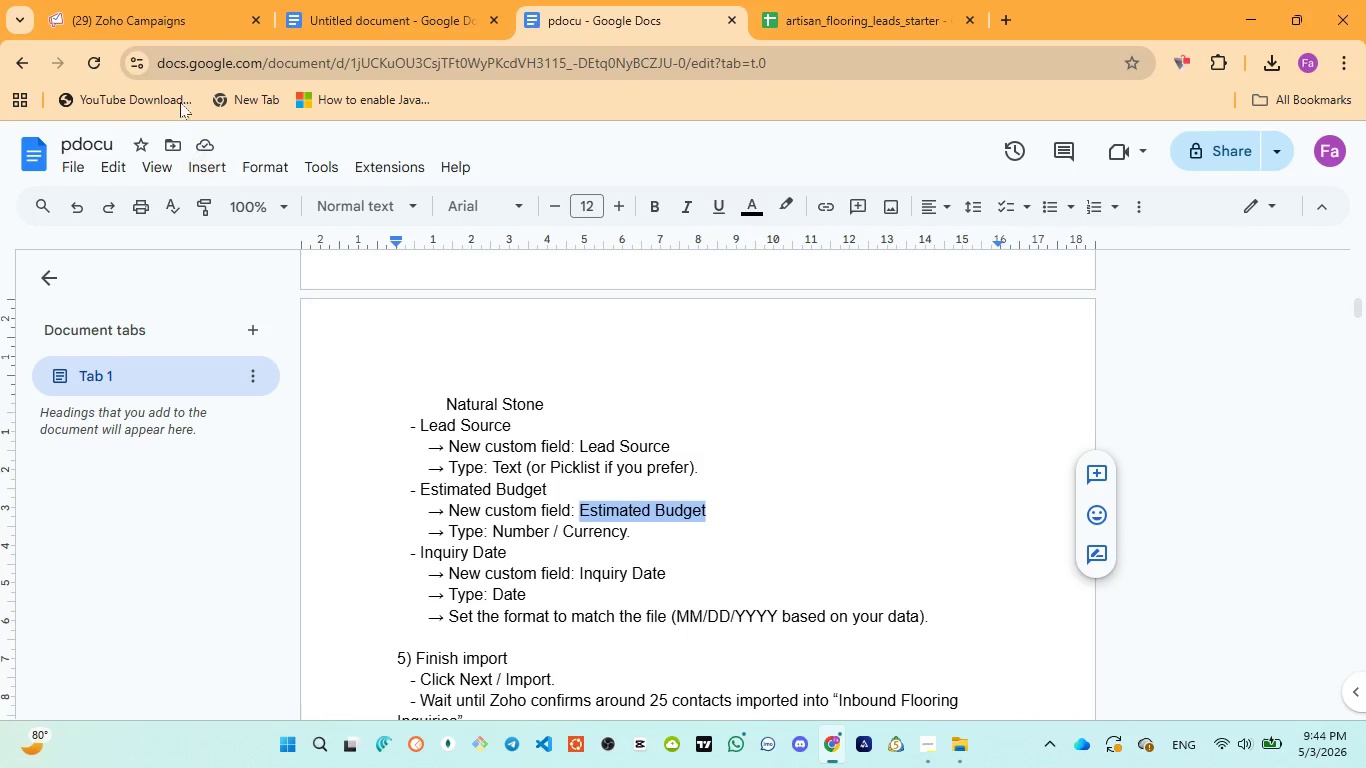 
left_click([156, 24])
 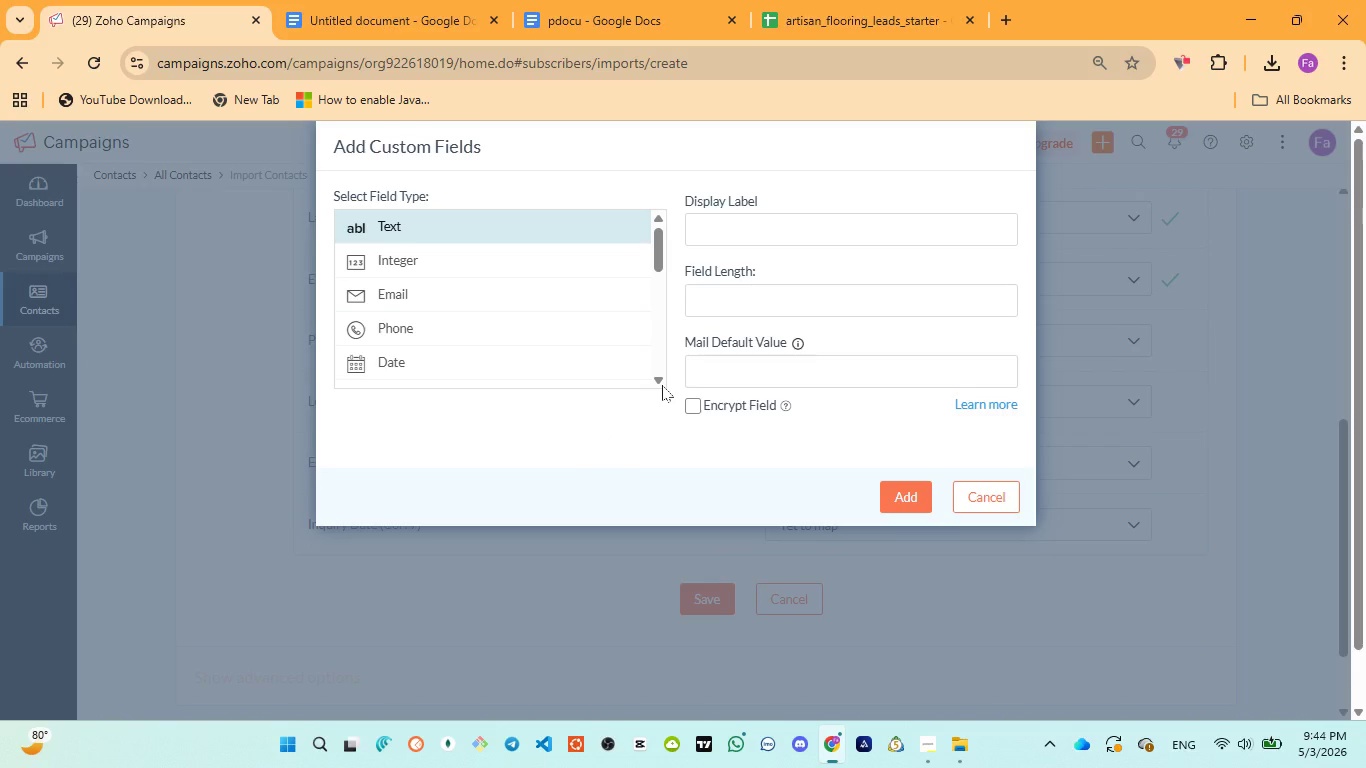 
wait(5.53)
 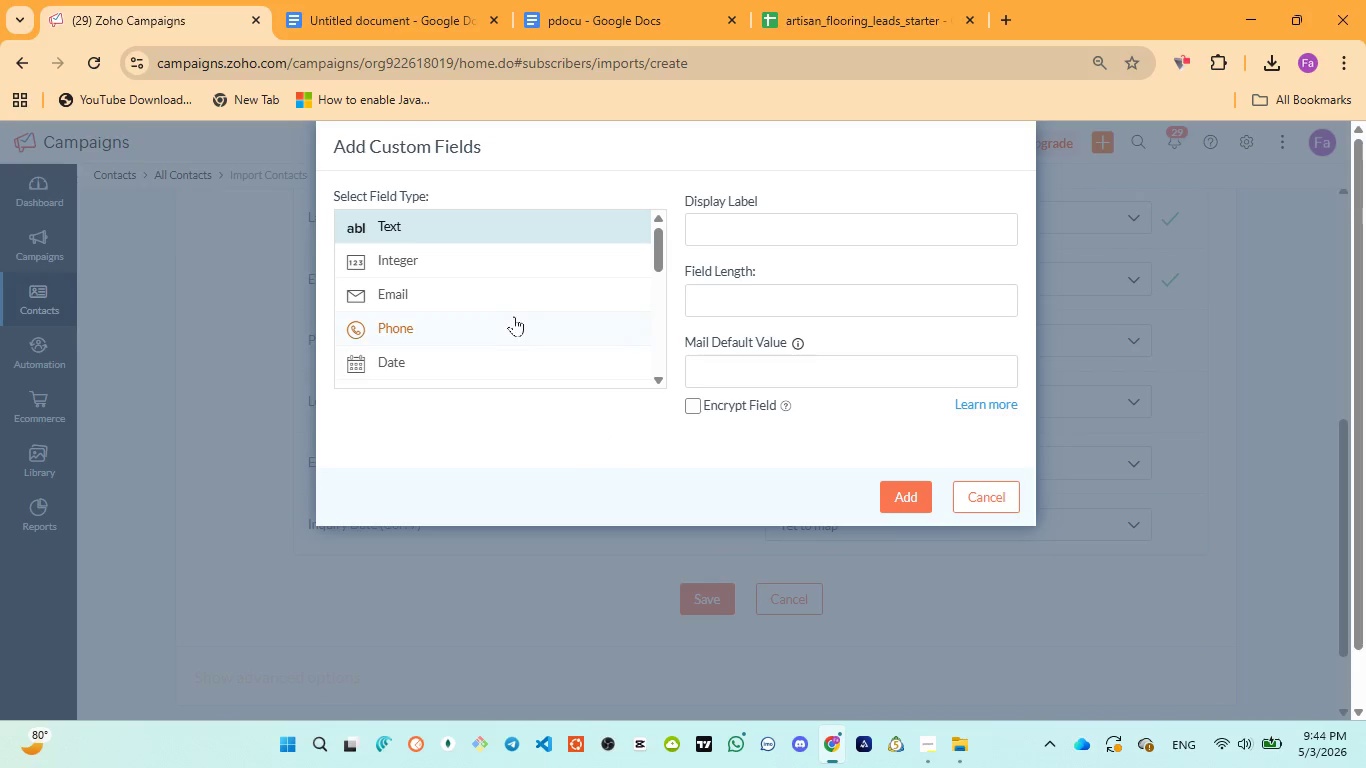 
double_click([659, 383])
 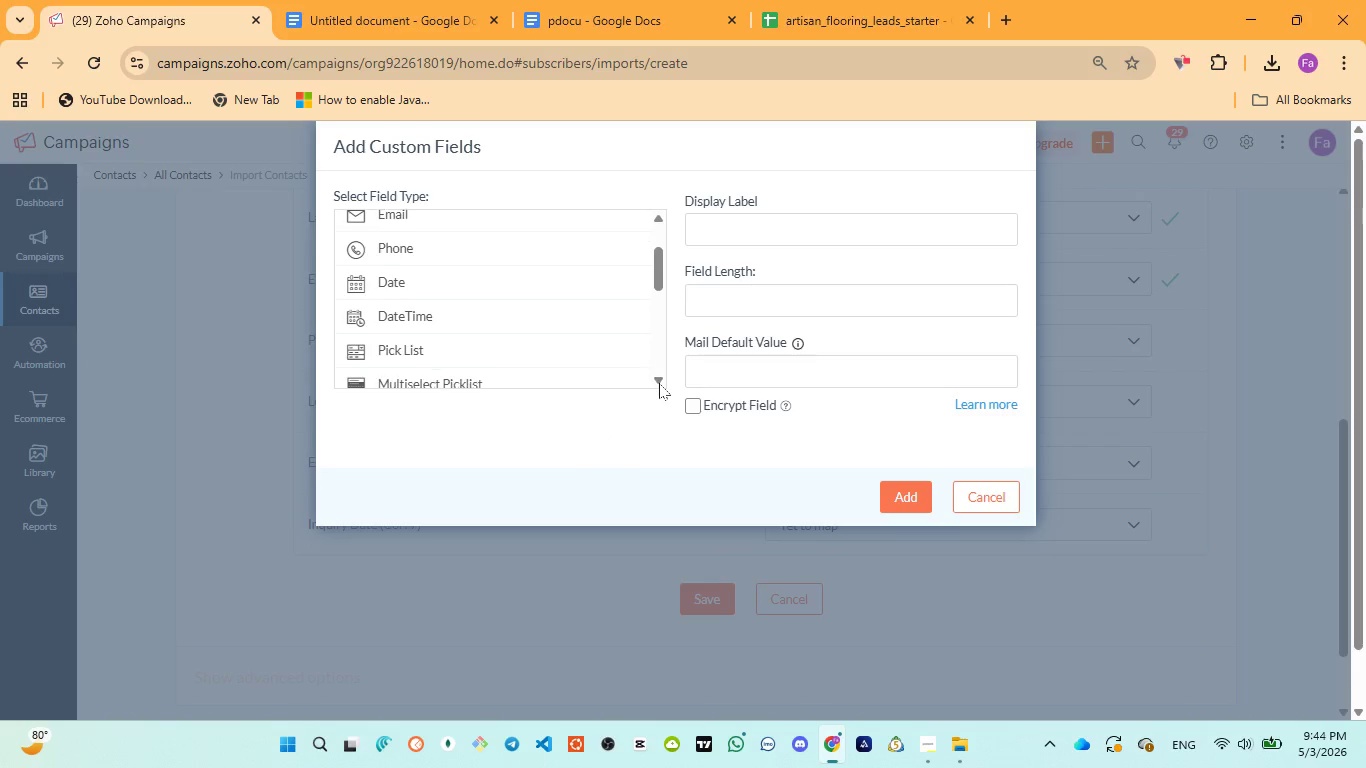 
triple_click([659, 383])
 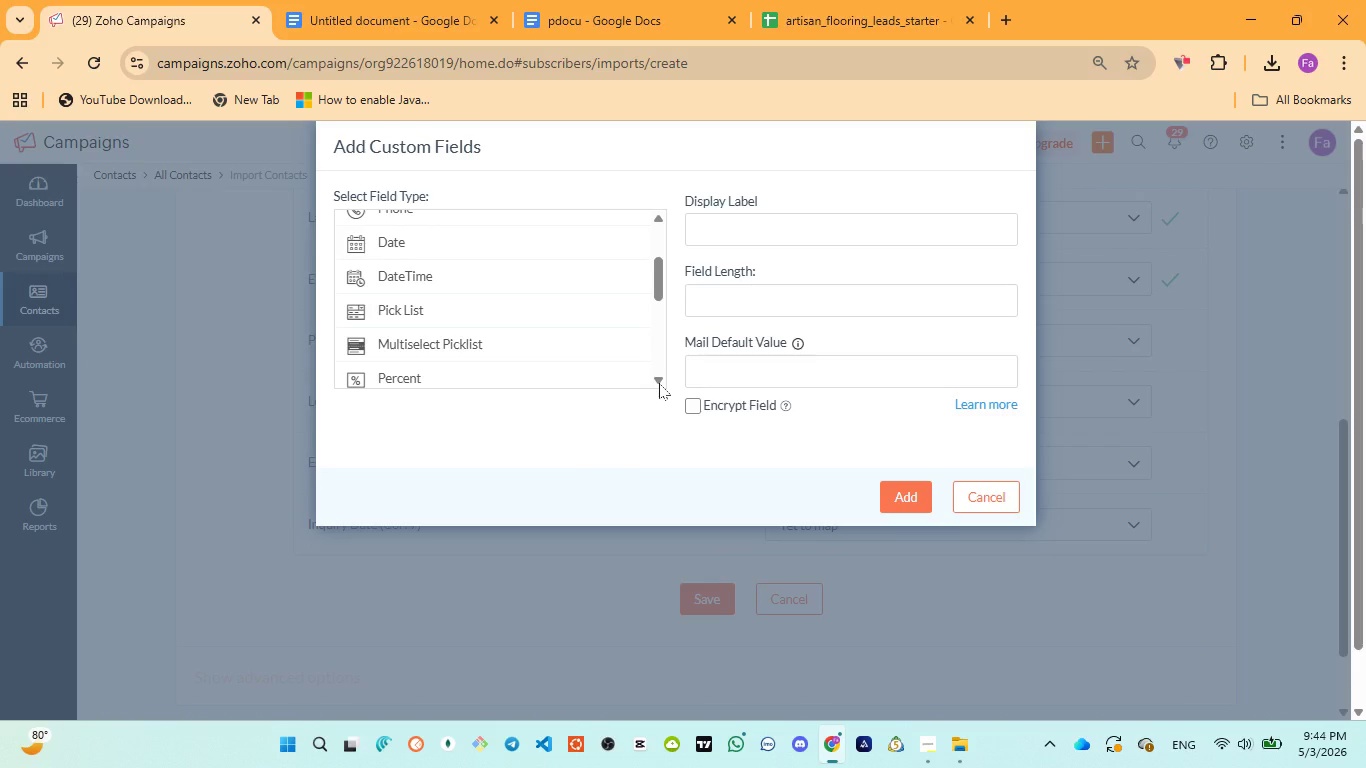 
left_click([659, 383])
 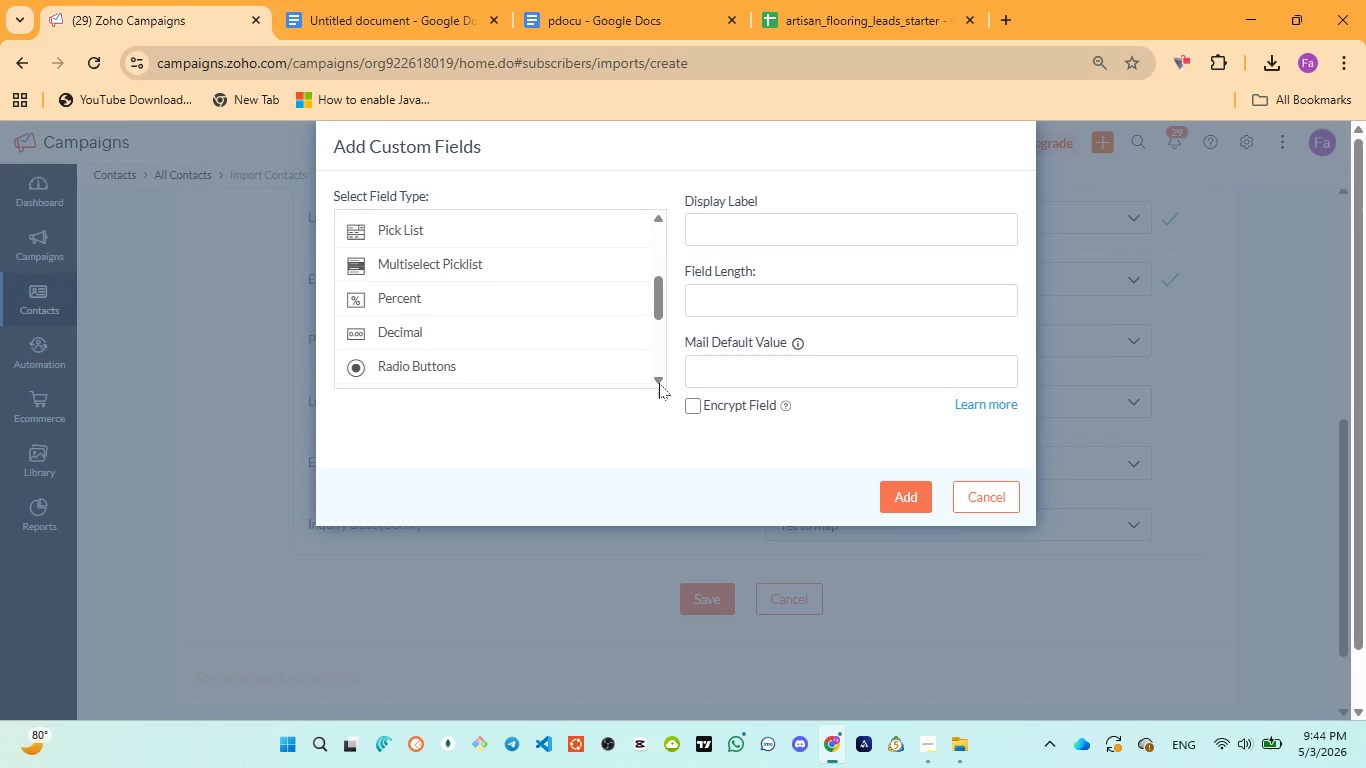 
double_click([659, 383])
 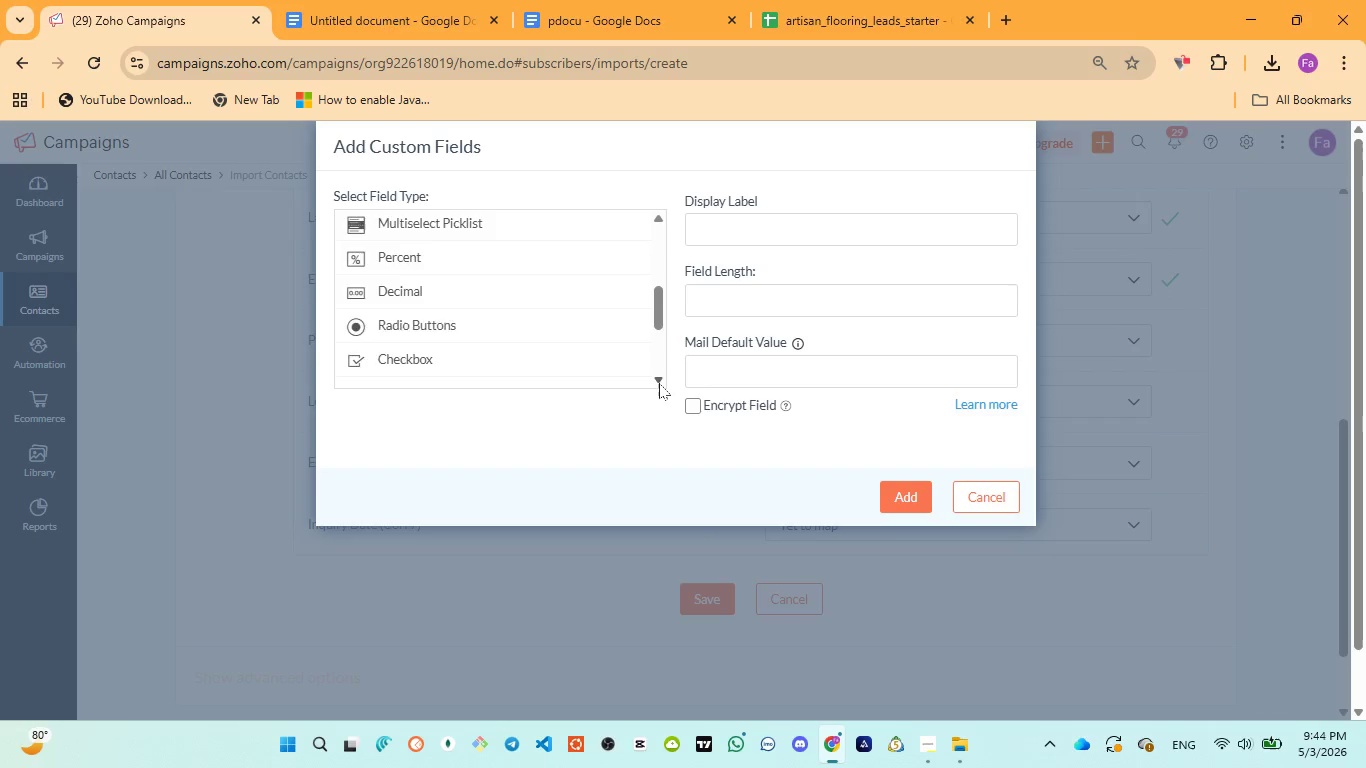 
triple_click([659, 383])
 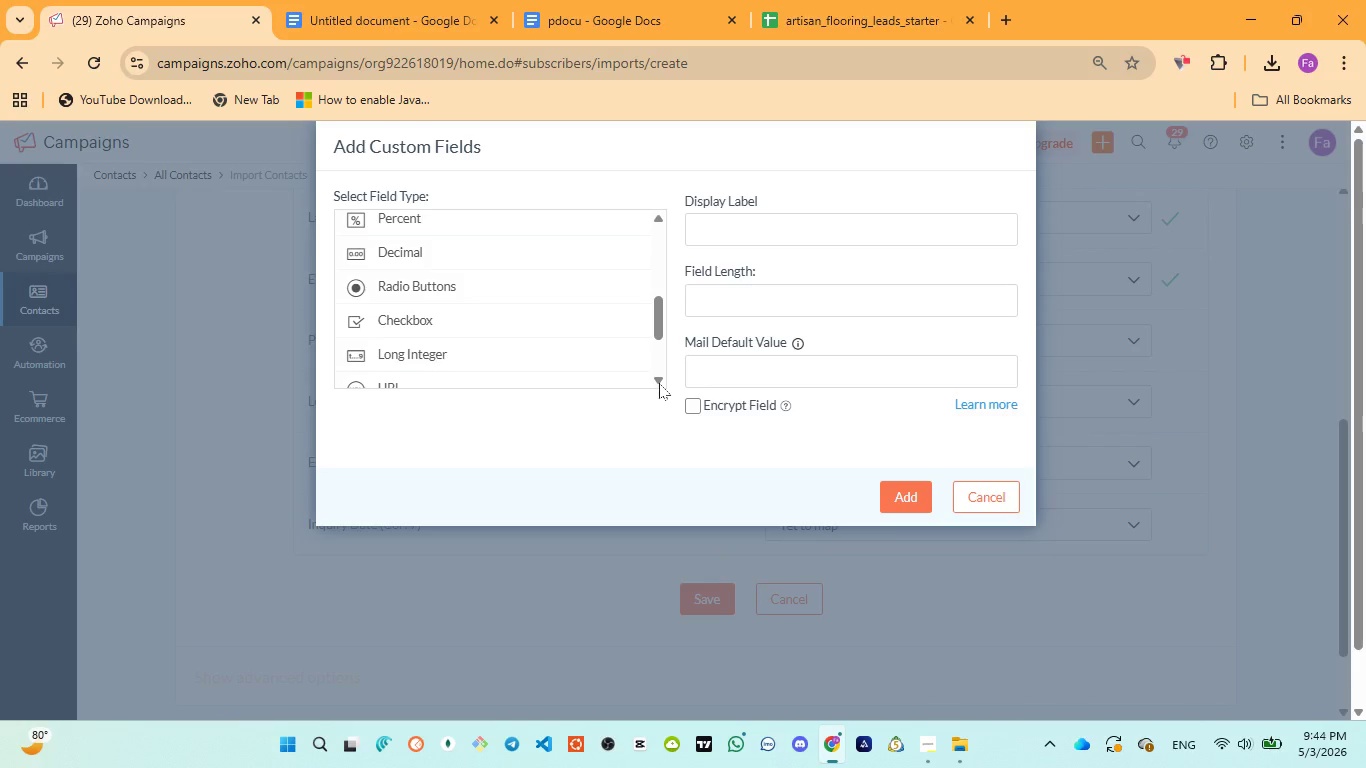 
triple_click([659, 383])
 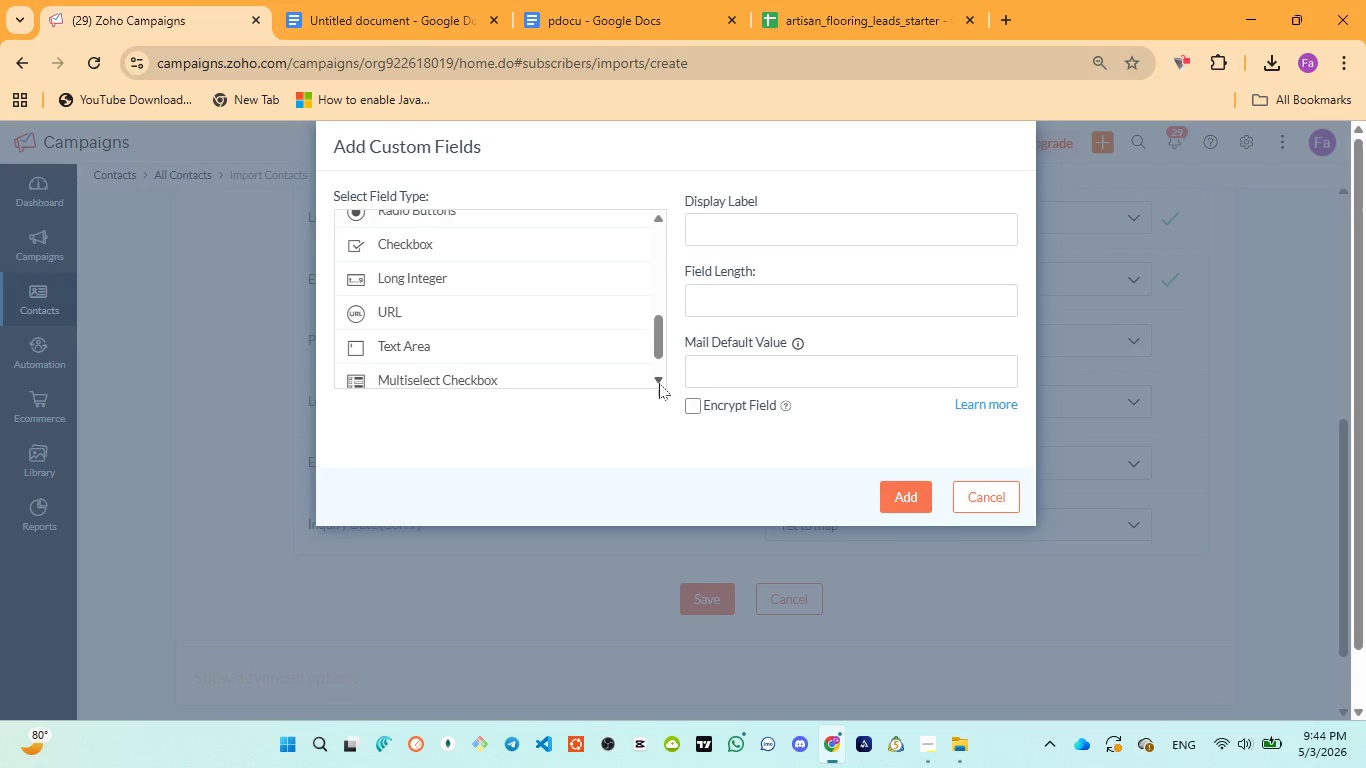 
double_click([659, 383])
 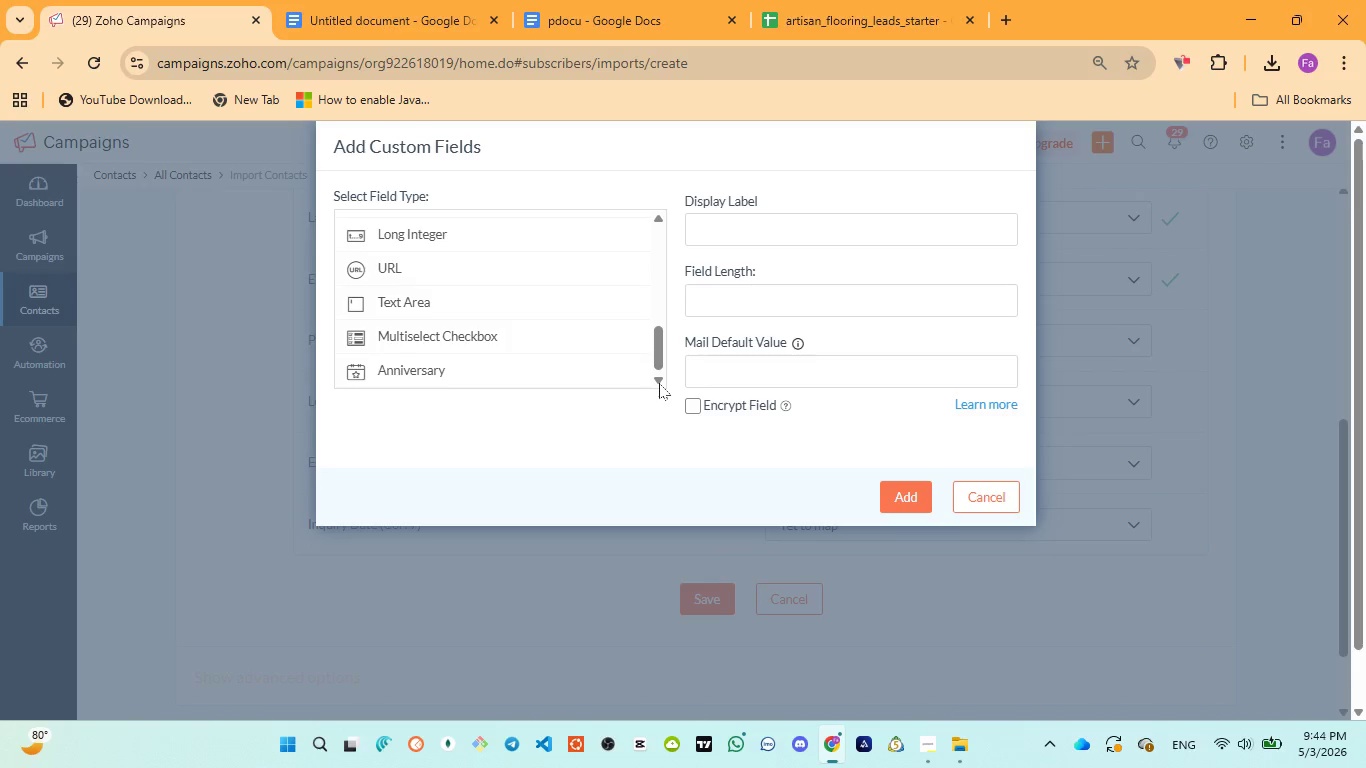 
triple_click([659, 383])
 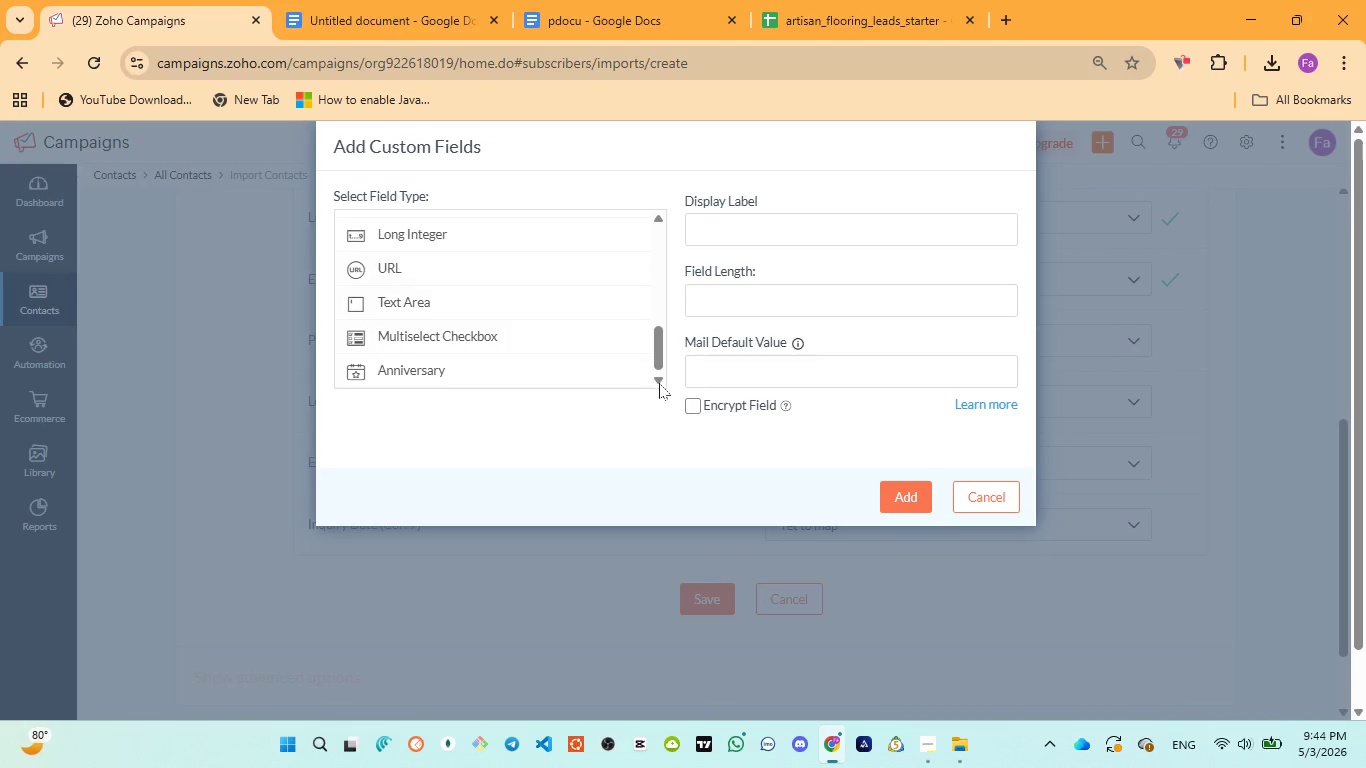 
triple_click([659, 383])
 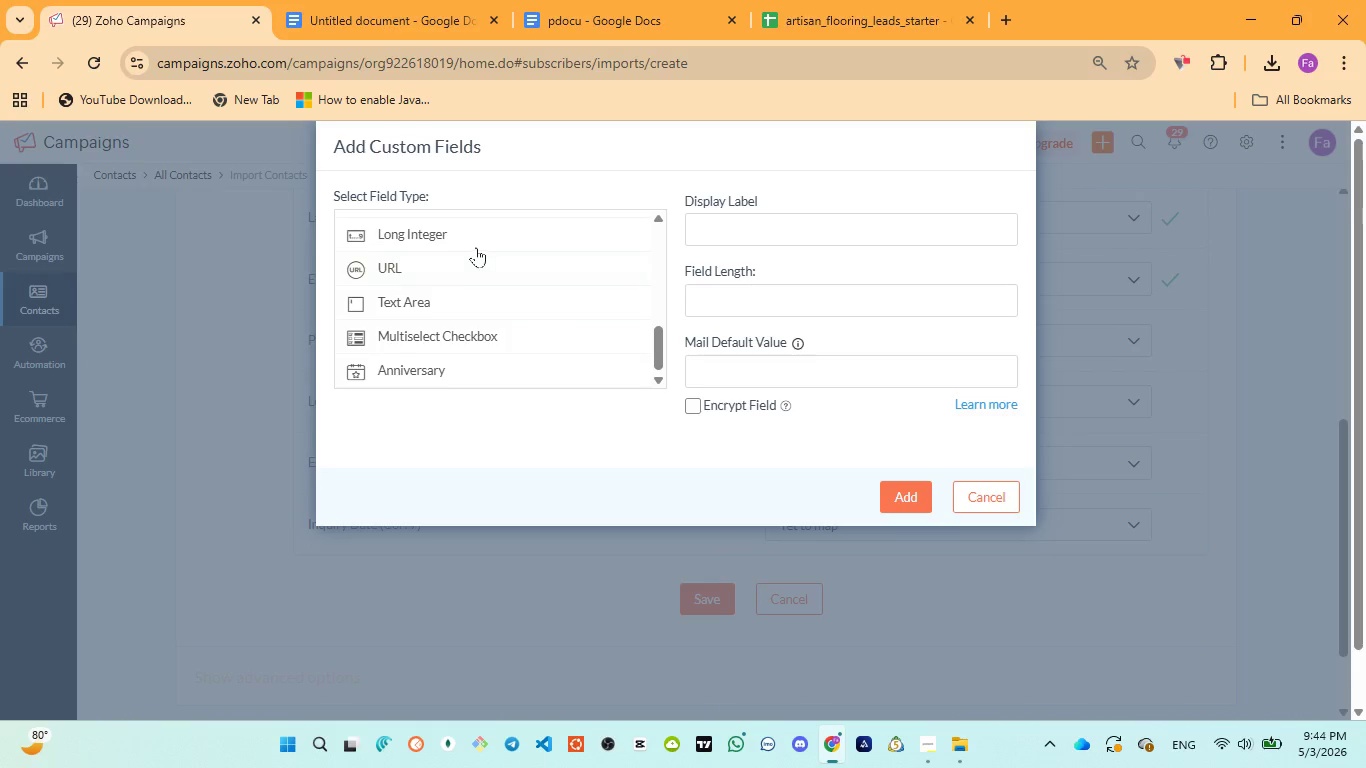 
left_click([476, 247])
 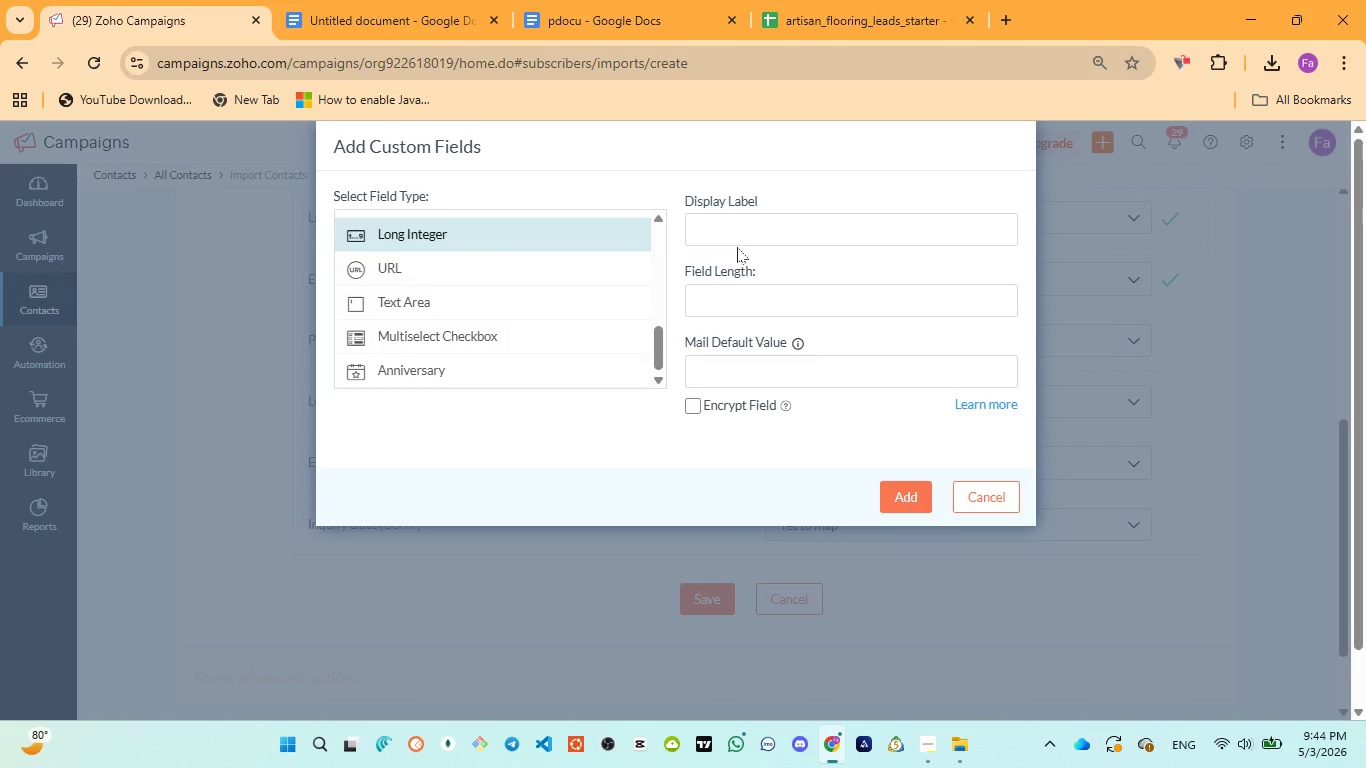 
left_click([771, 231])
 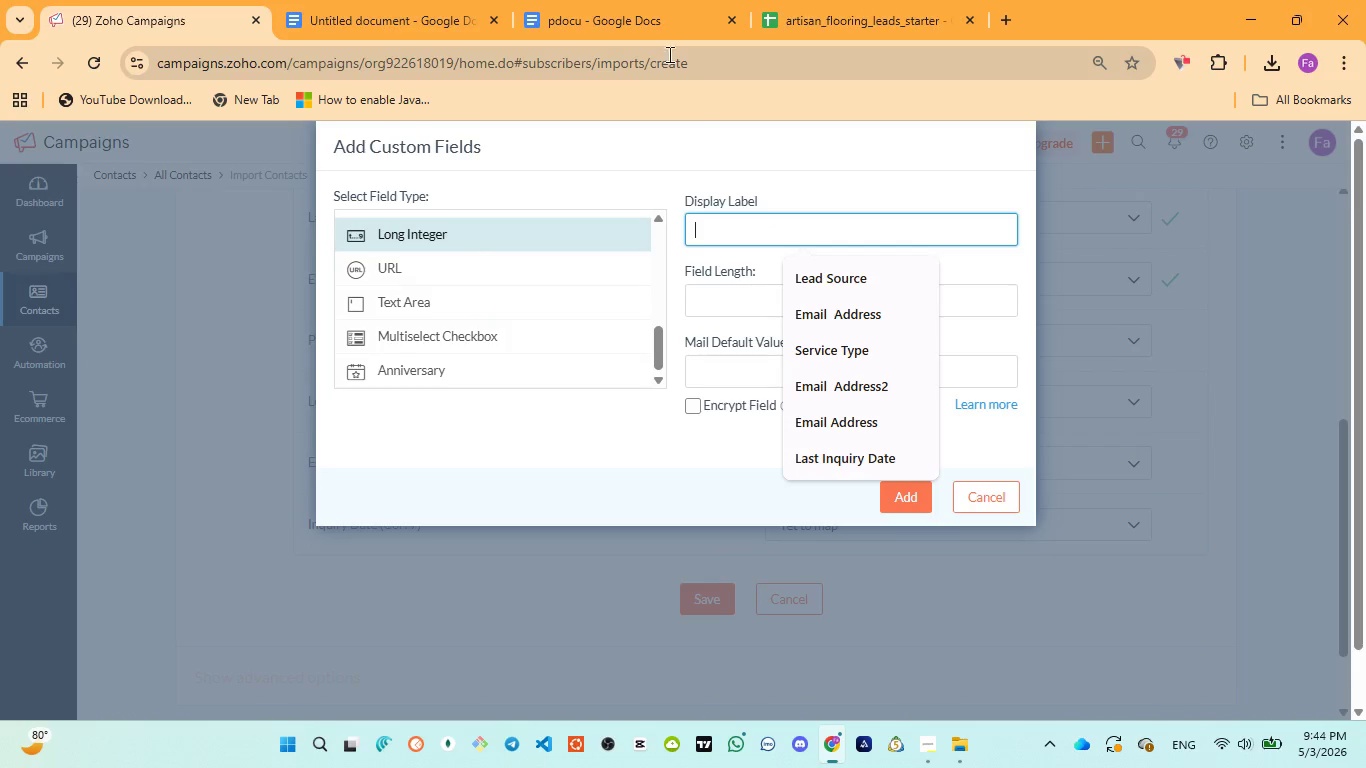 
left_click([626, 0])
 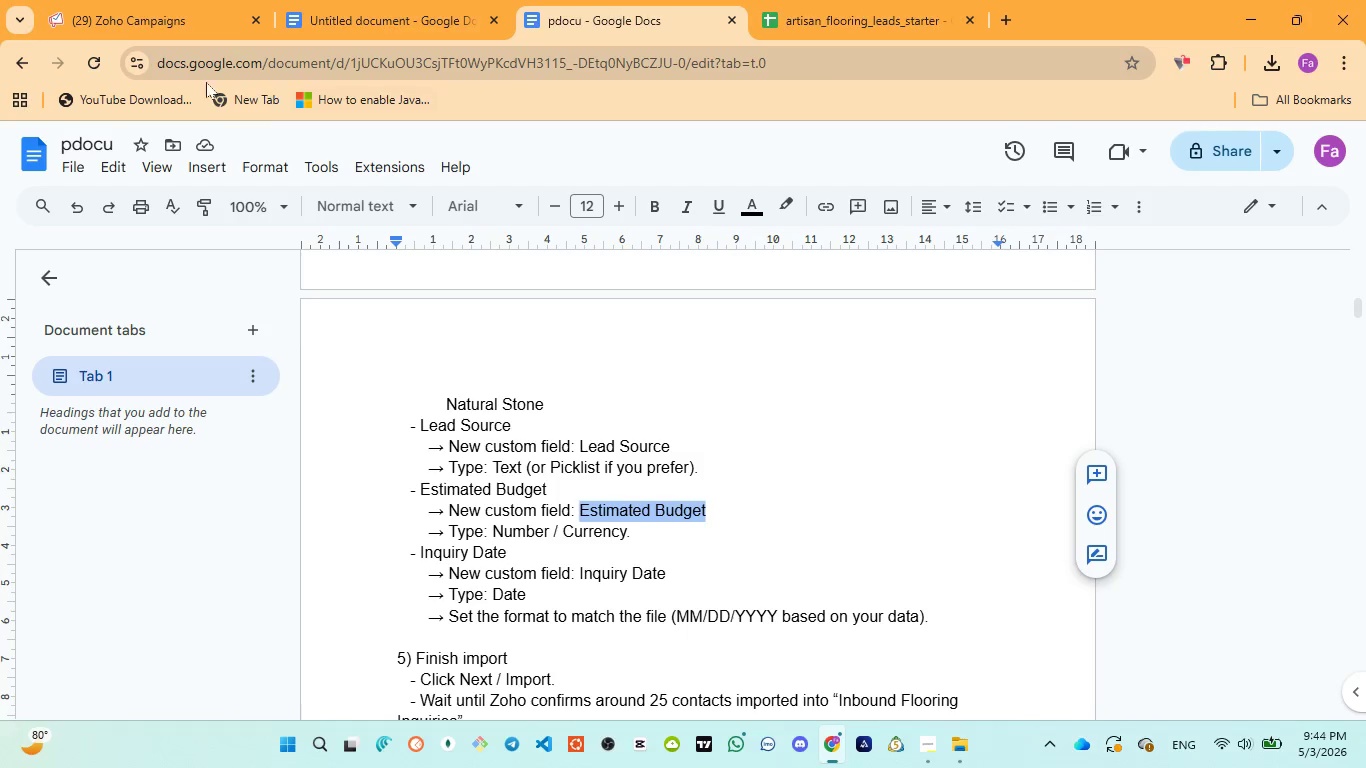 
left_click([107, 5])
 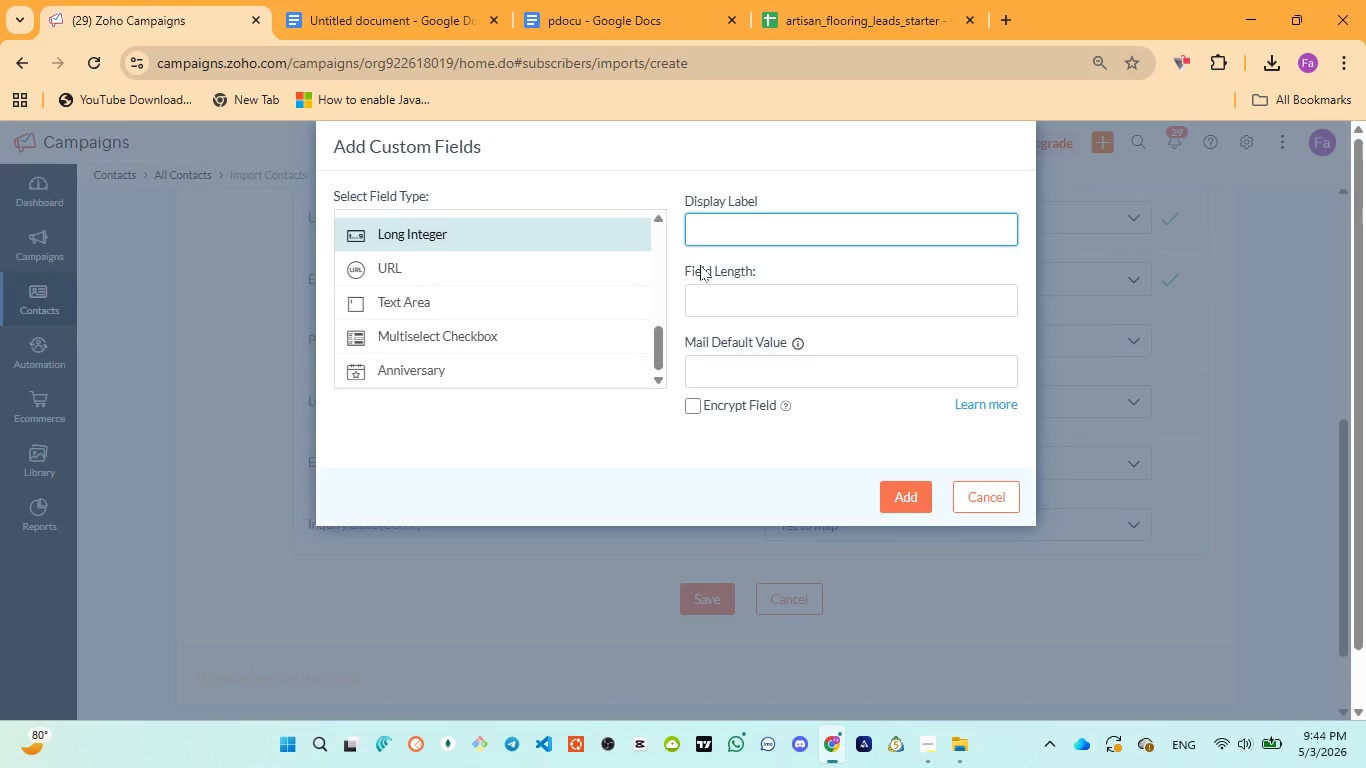 
type(Esm)
key(Backspace)
type(timated budjet)
 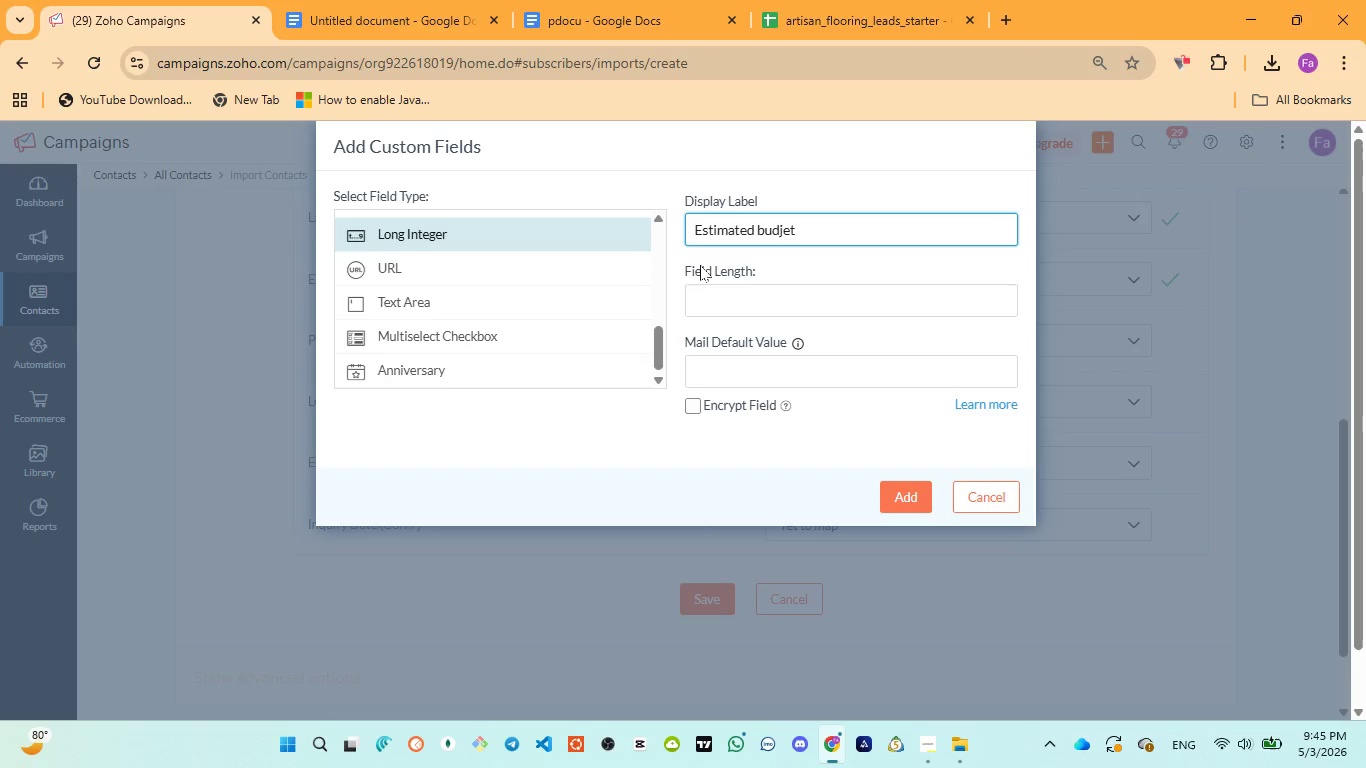 
key(Control+A)
 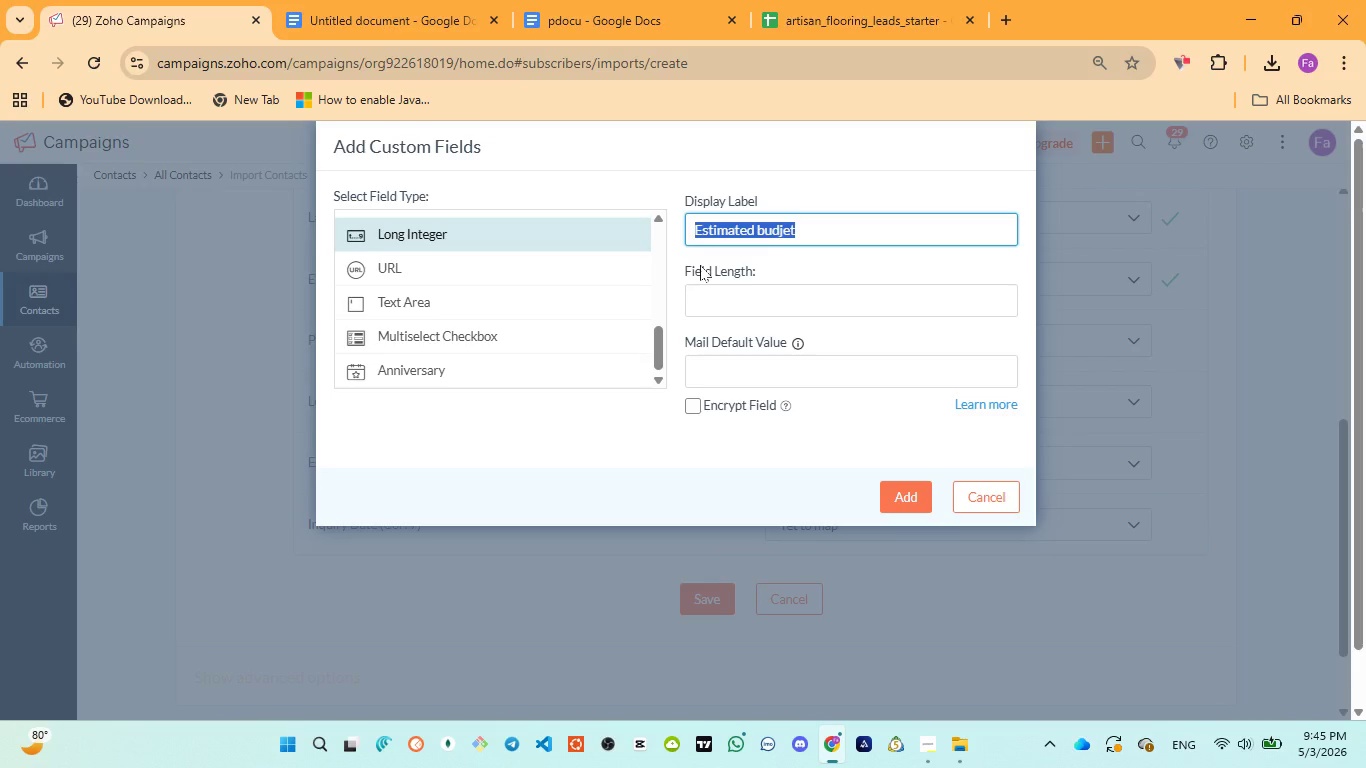 
key(Control+V)
 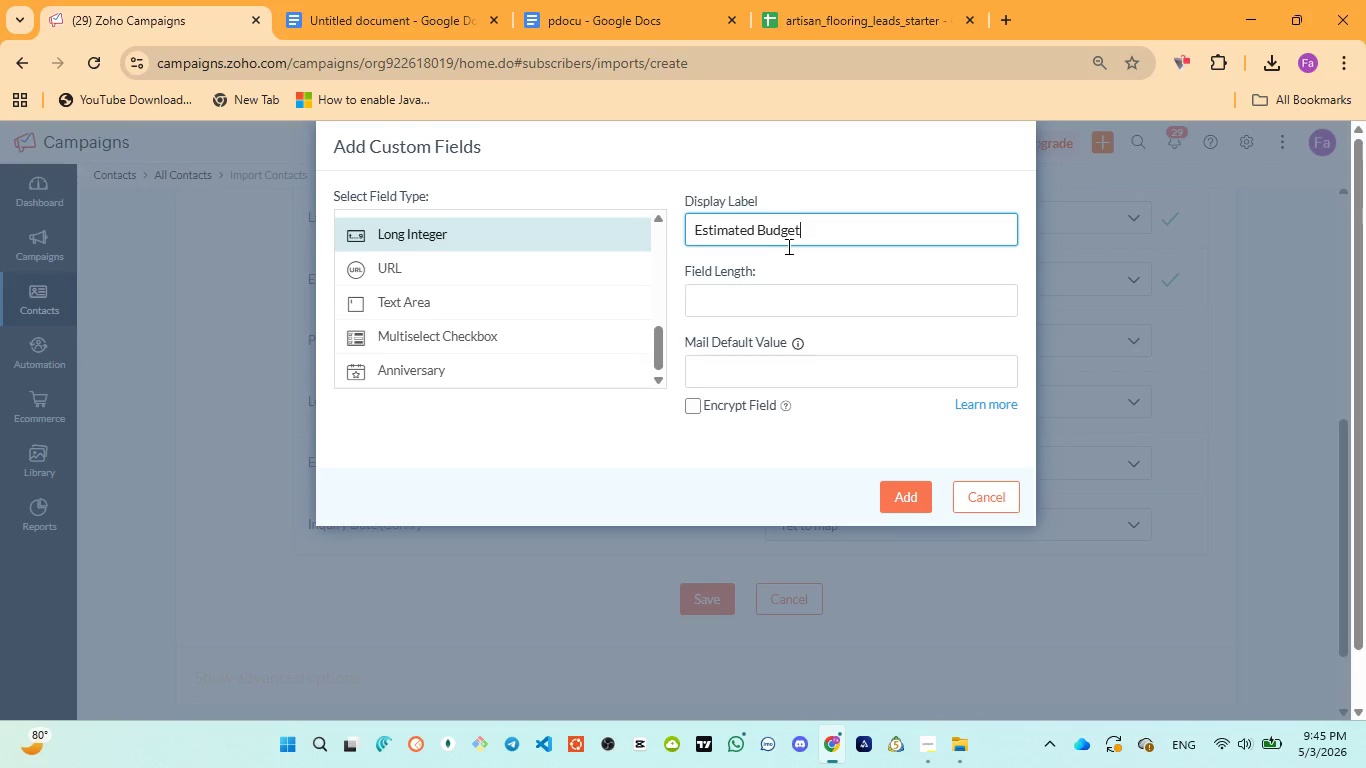 
left_click([769, 299])
 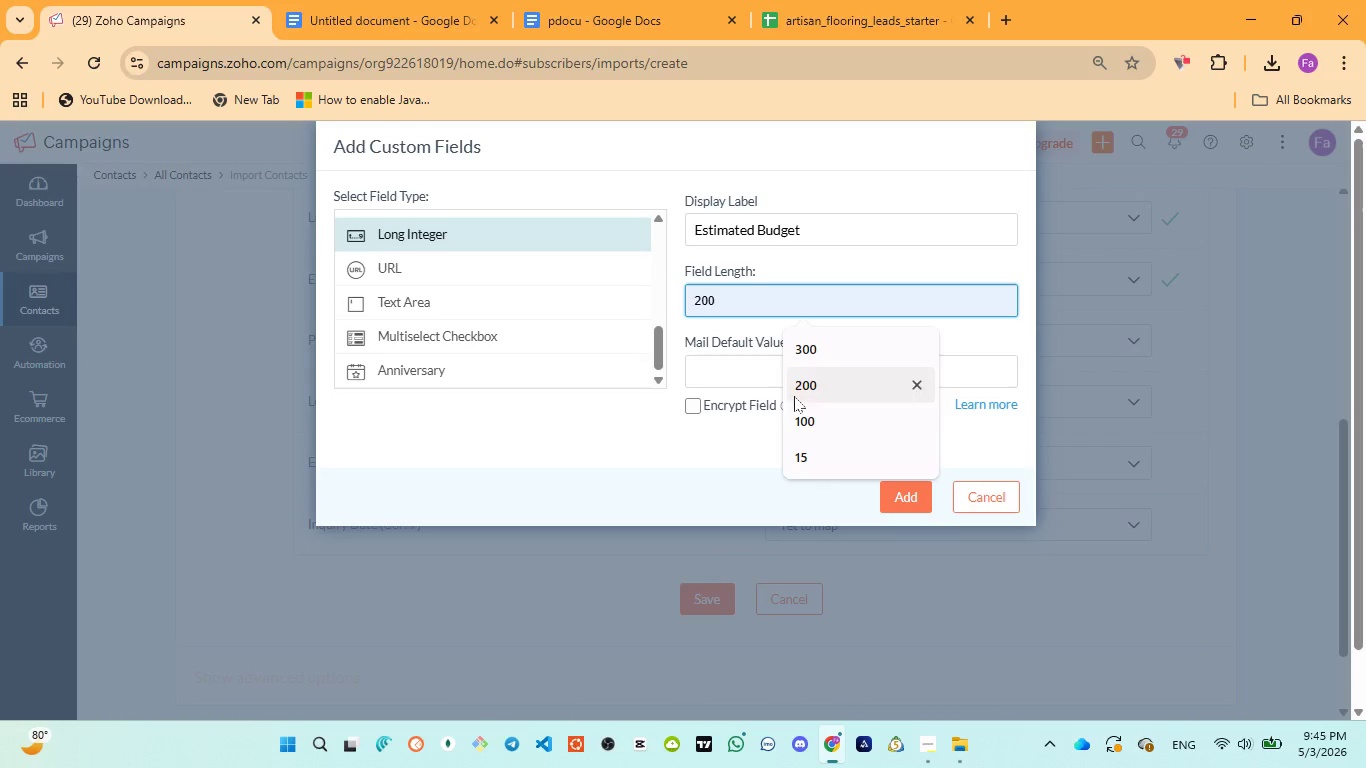 
left_click([792, 452])
 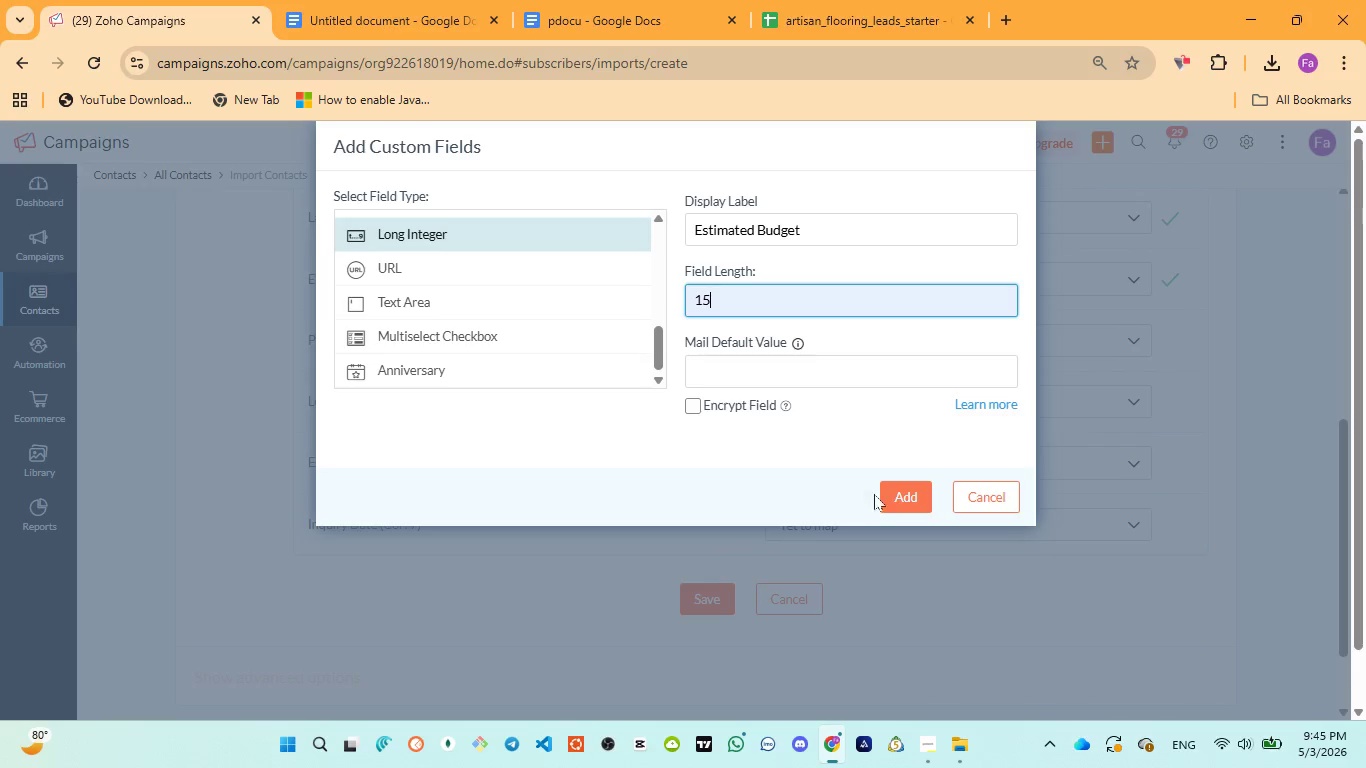 
left_click([909, 492])
 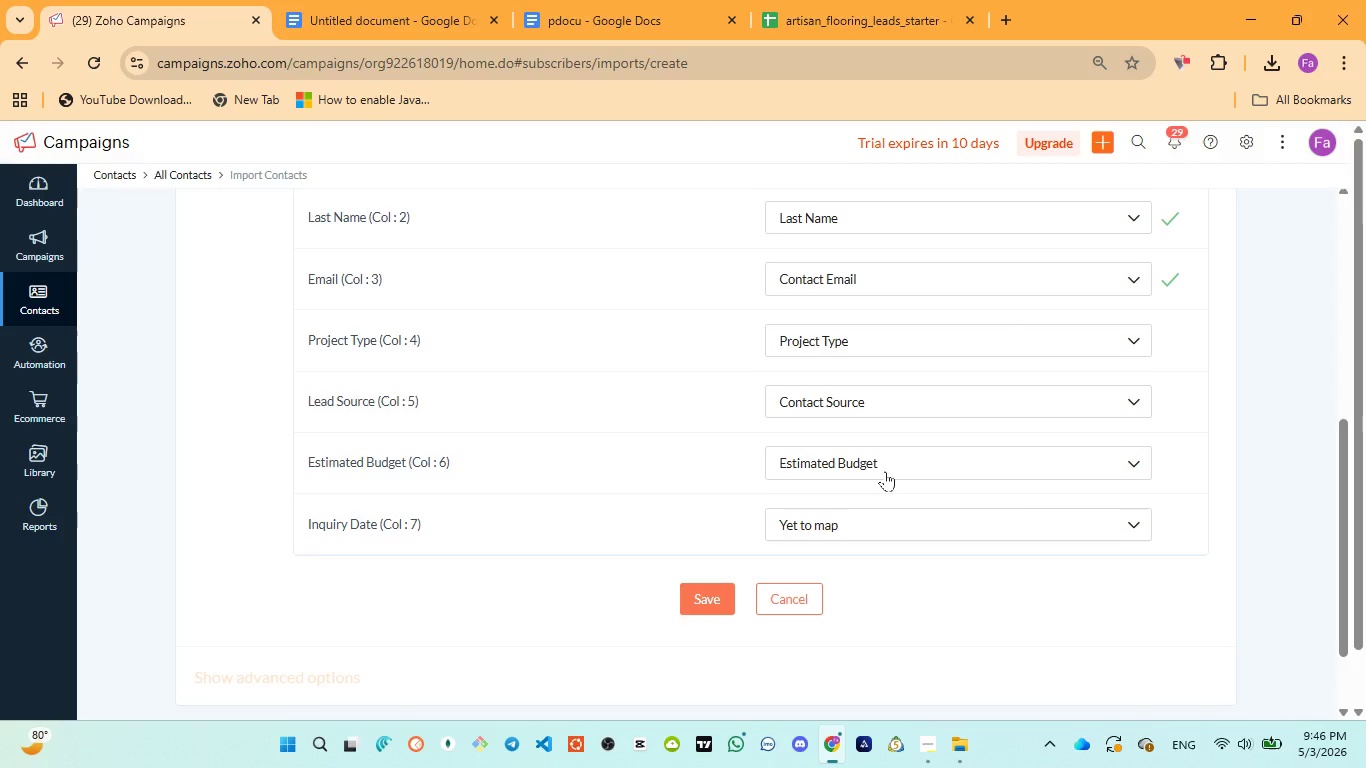 
wait(45.17)
 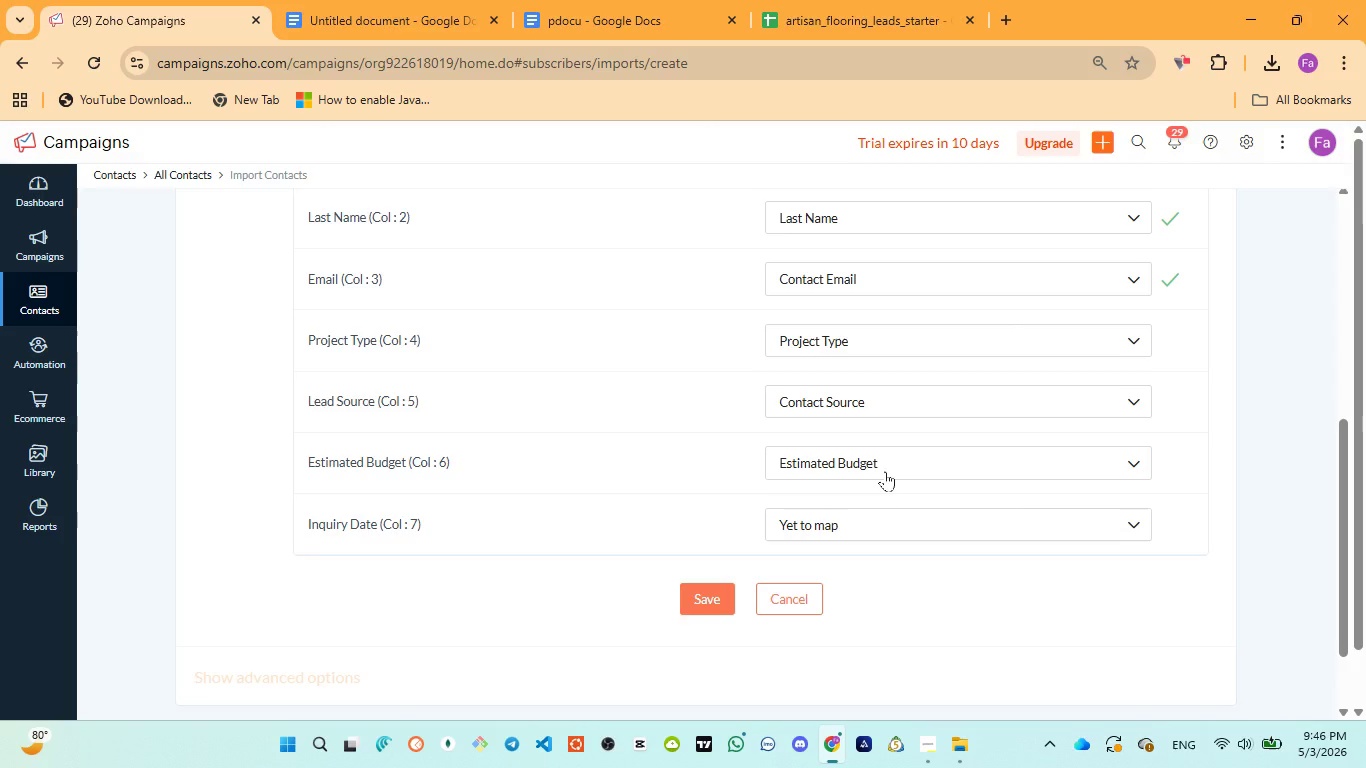 
left_click([885, 525])
 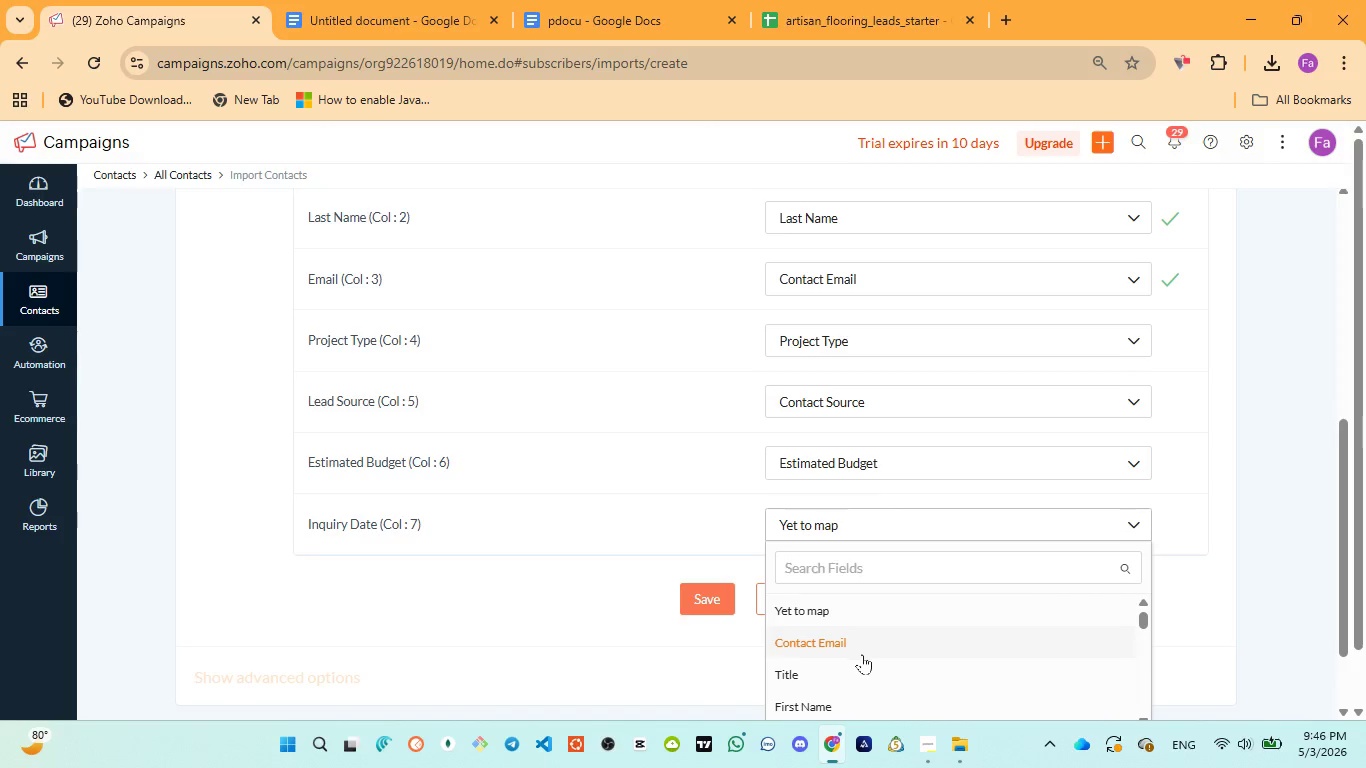 
scroll: coordinate [1283, 520], scroll_direction: down, amount: 4.0
 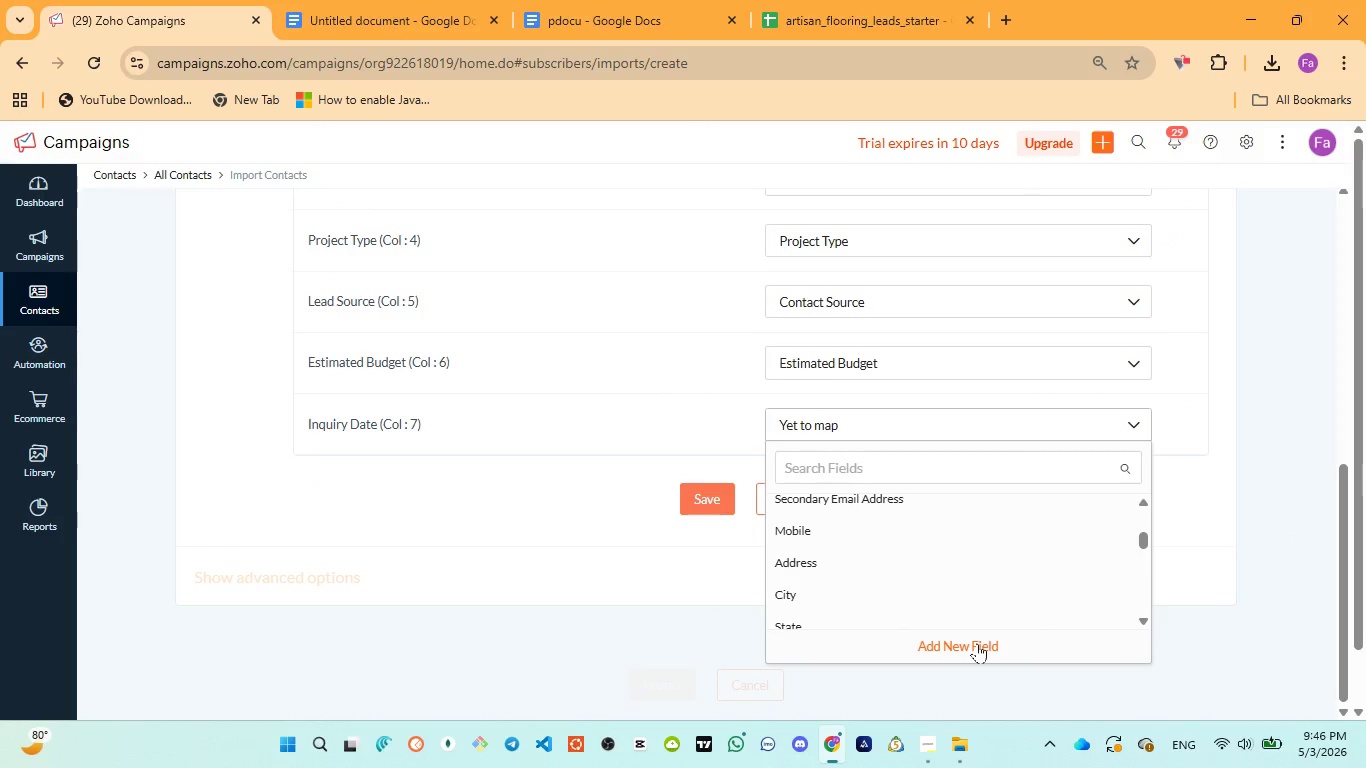 
left_click([976, 643])
 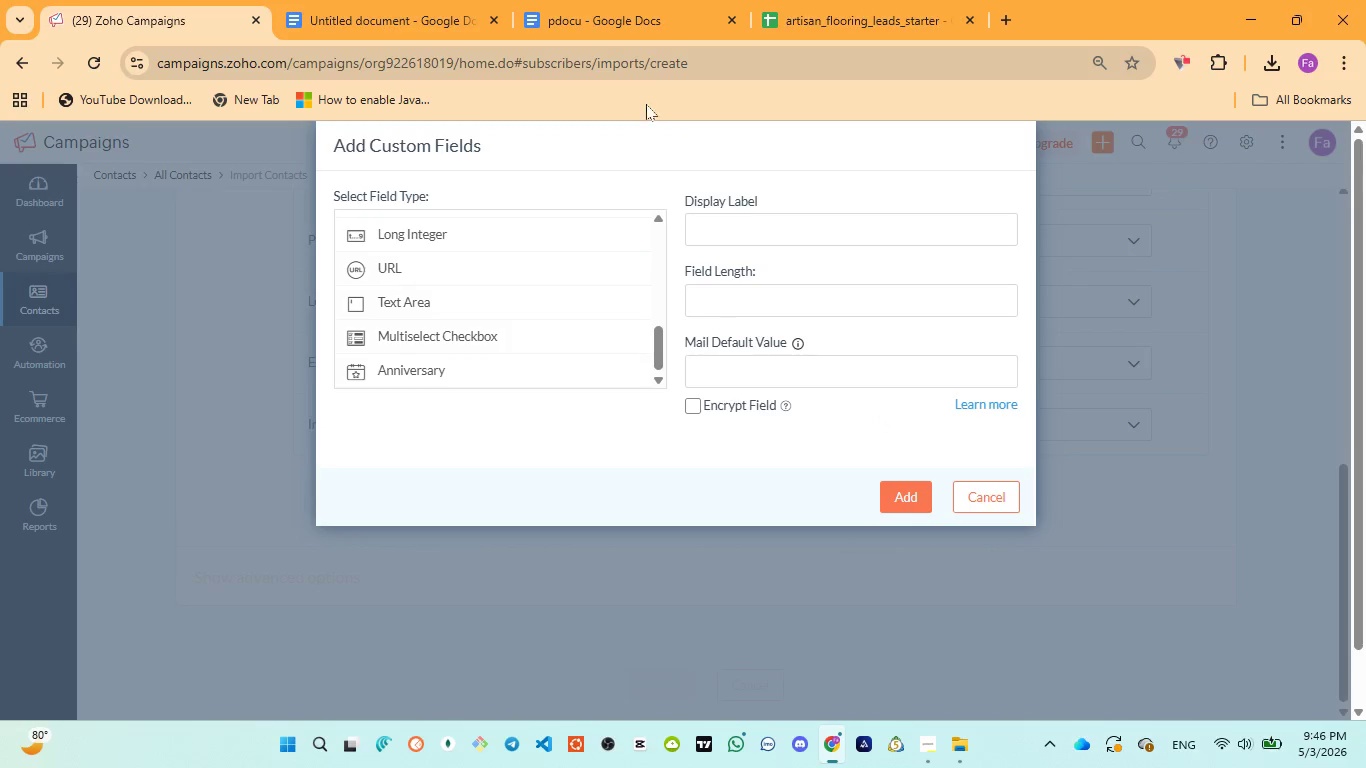 
left_click([590, 18])
 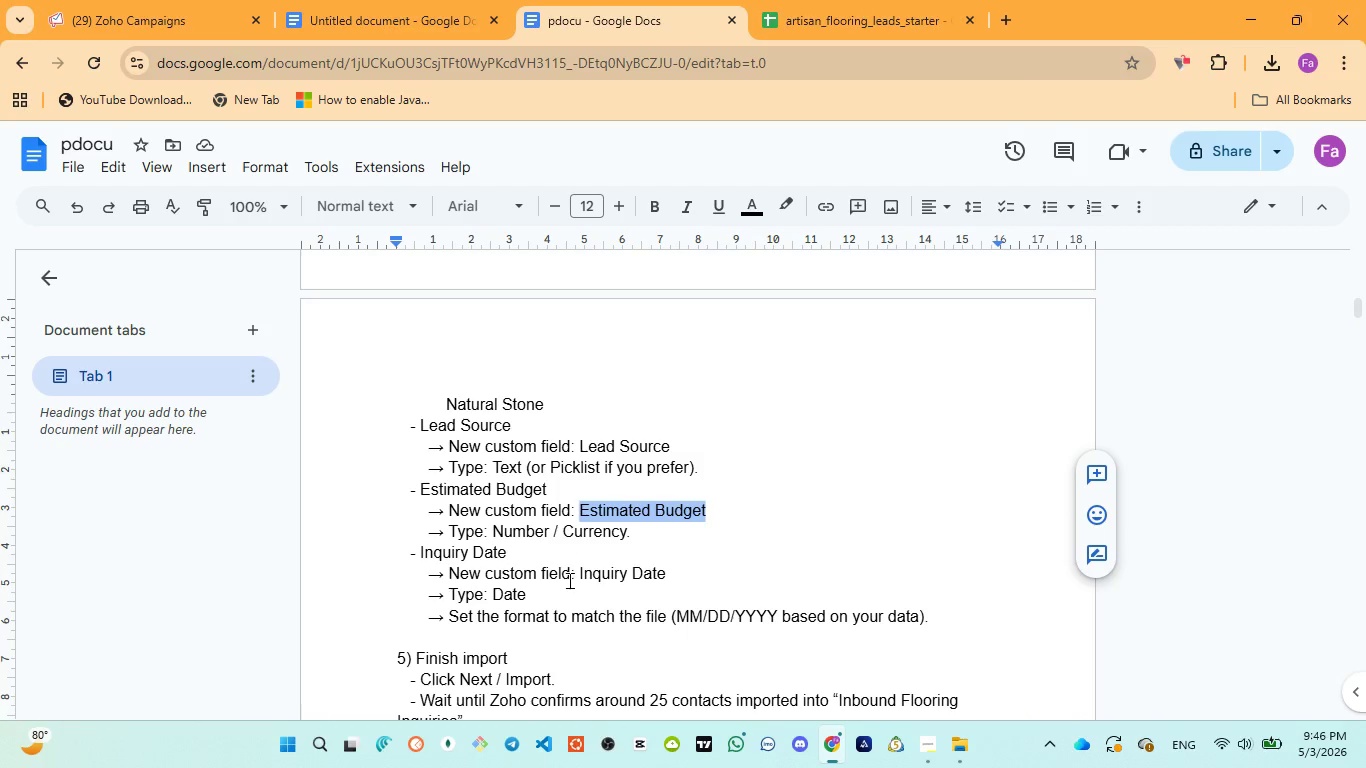 
left_click_drag(start_coordinate=[578, 570], to_coordinate=[668, 569])
 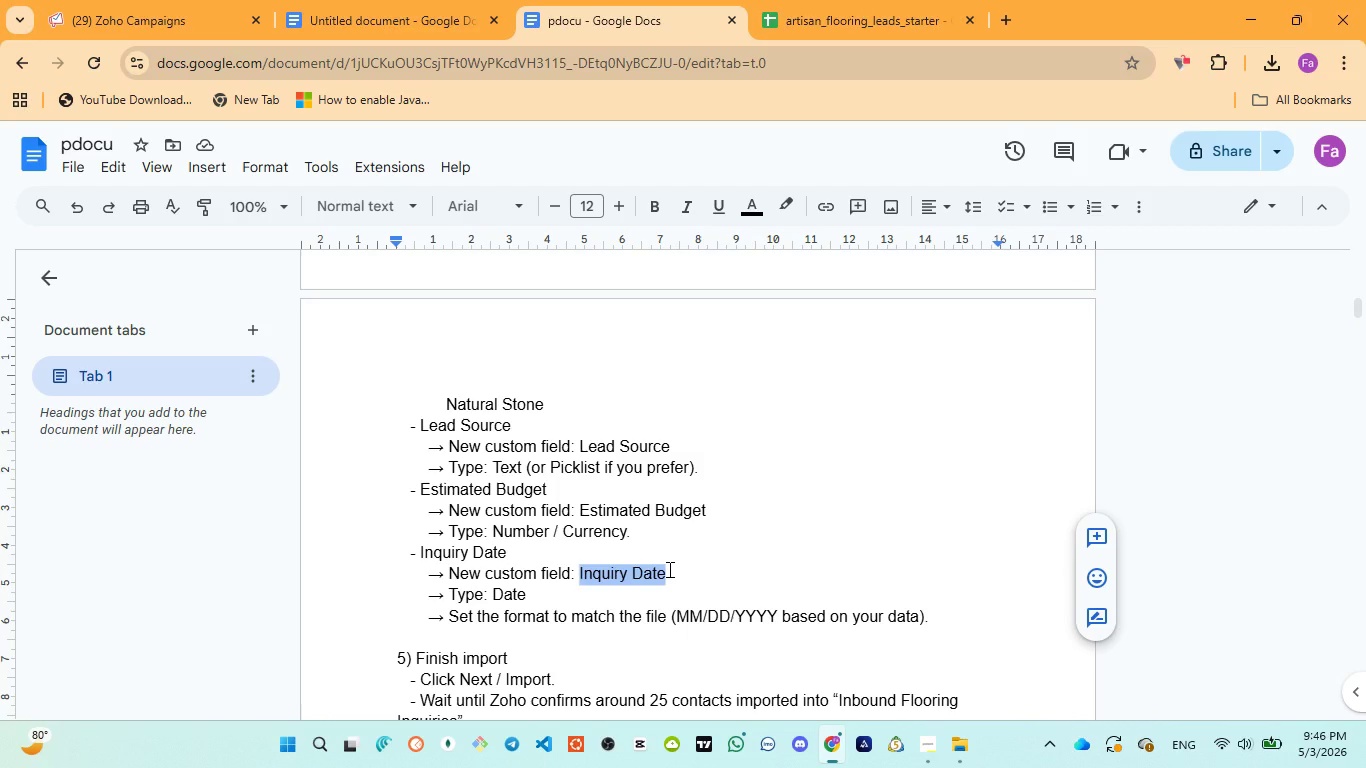 
hold_key(key=ControlLeft, duration=0.36)
 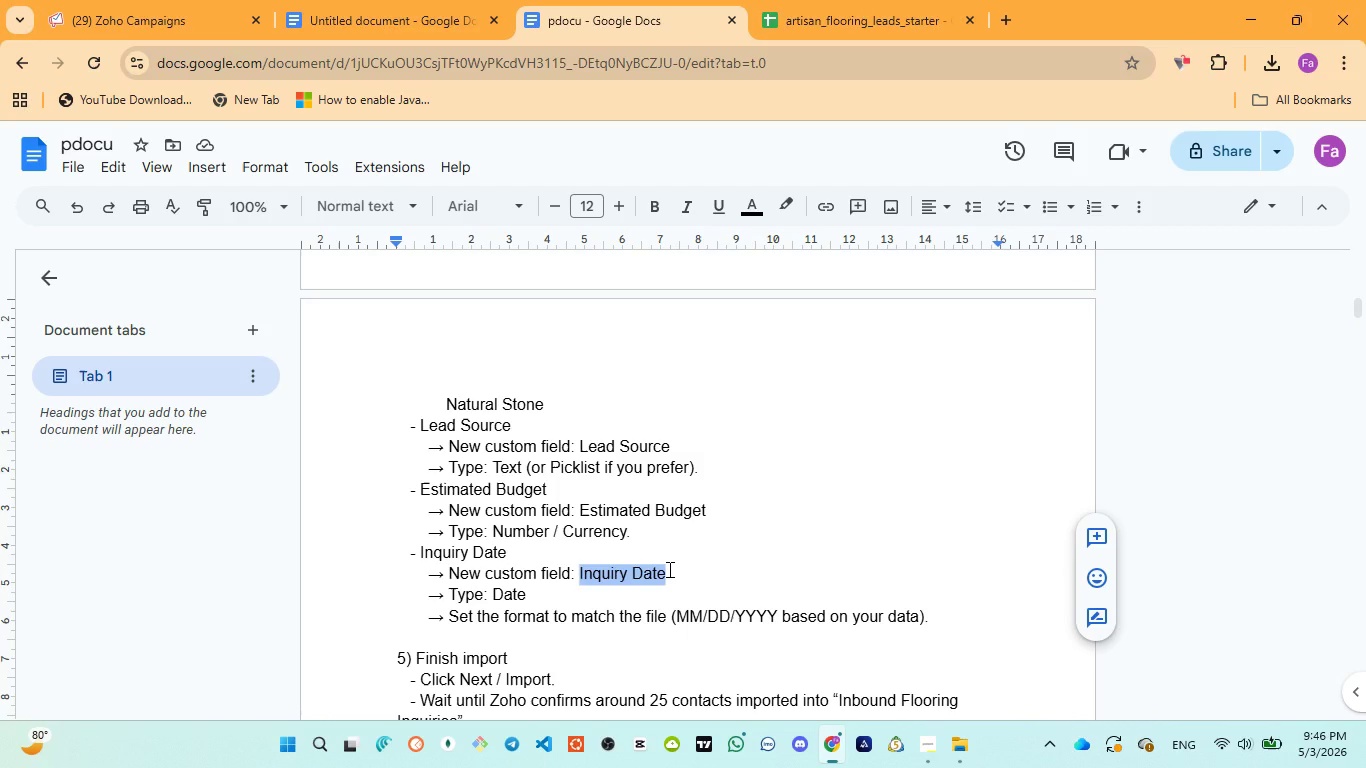 
key(Control+C)
 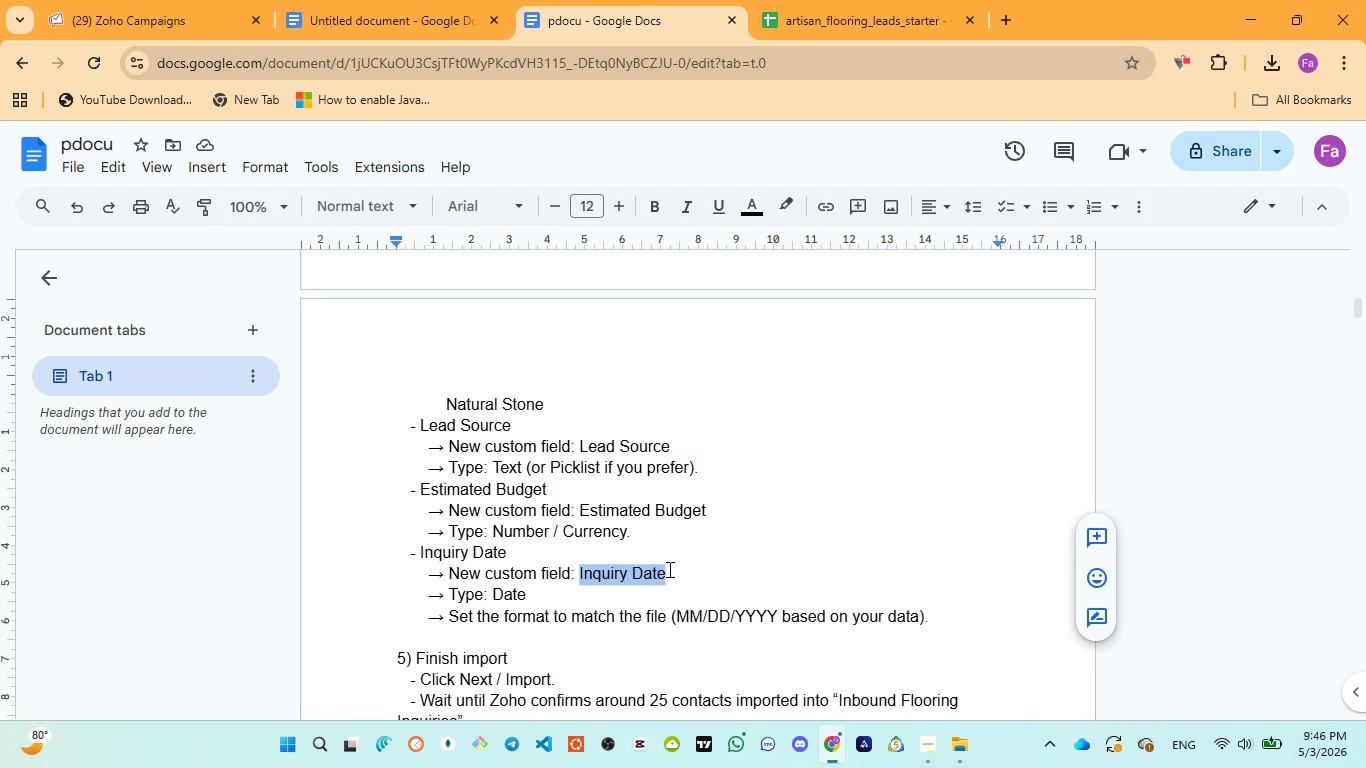 
key(Control+C)
 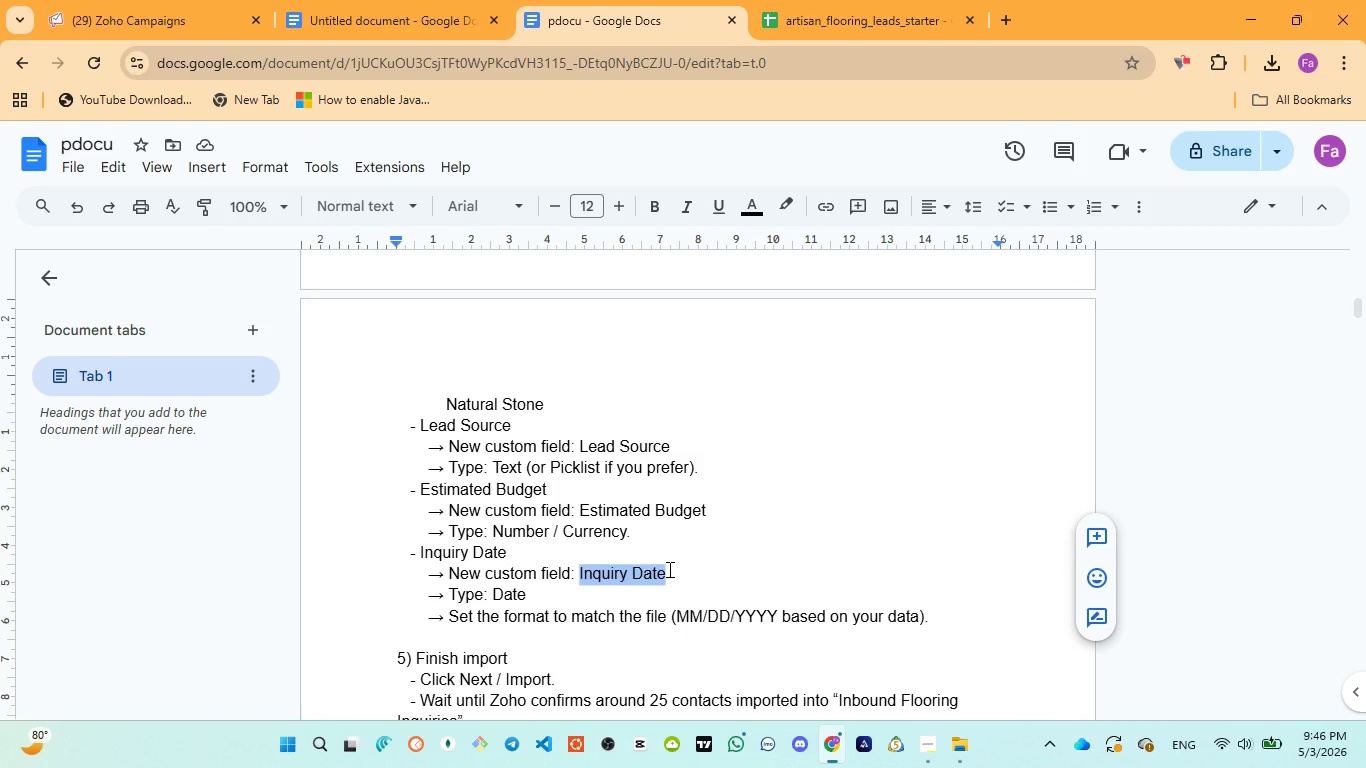 
key(Control+C)
 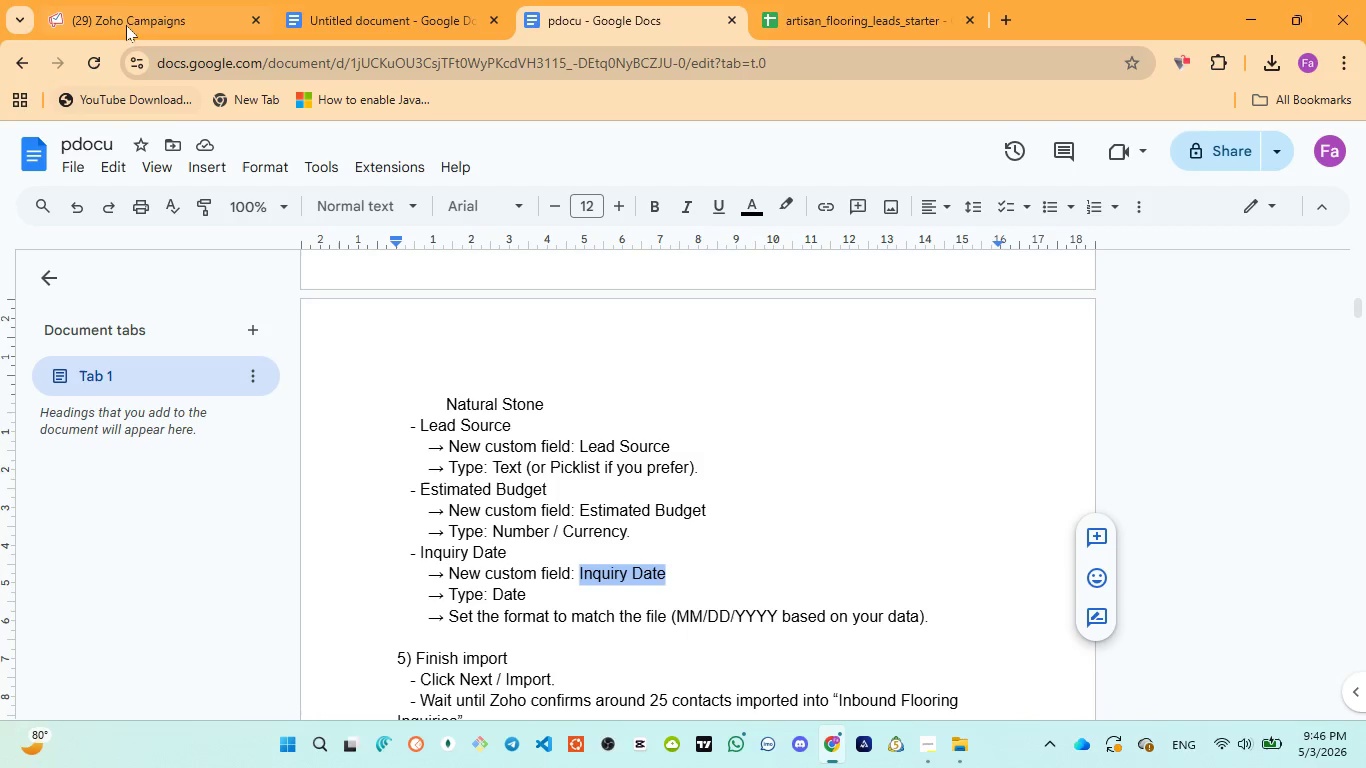 
left_click([113, 0])
 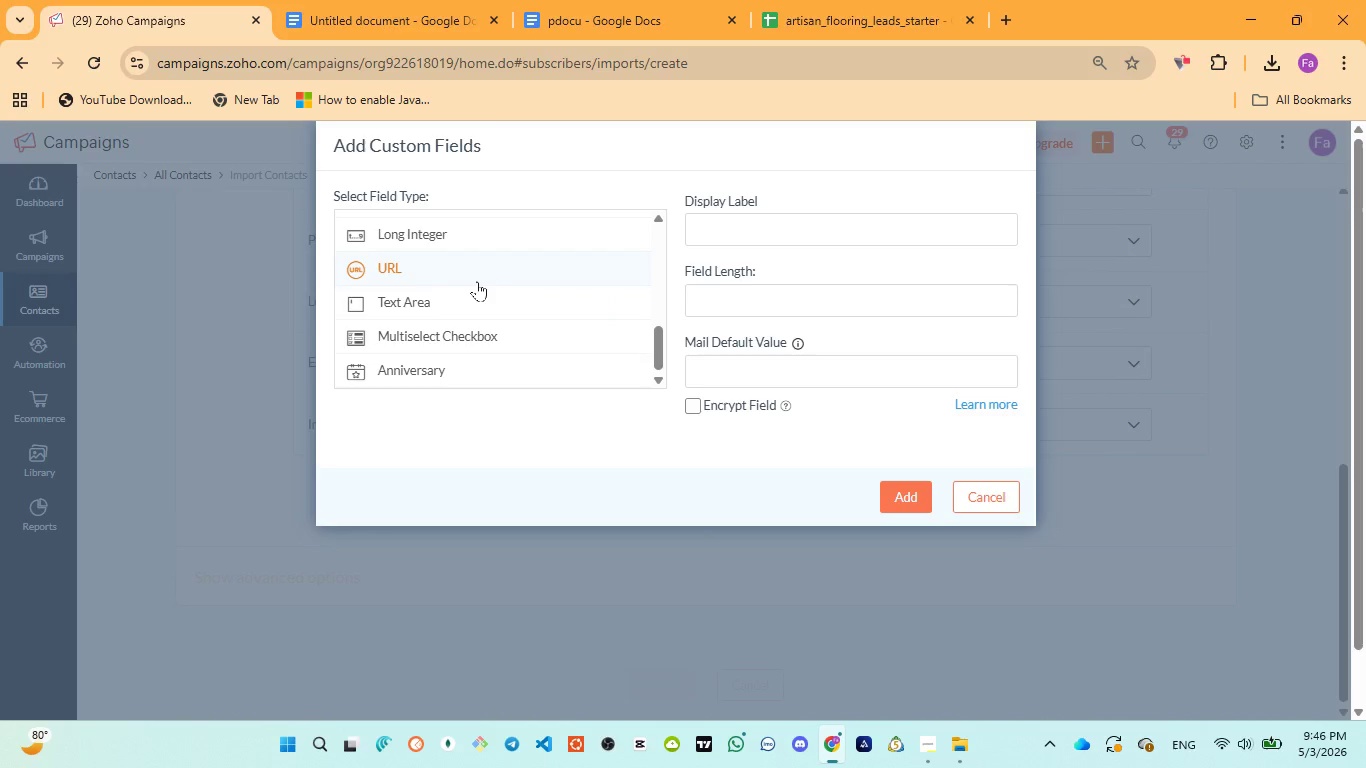 
scroll: coordinate [475, 284], scroll_direction: down, amount: 2.0
 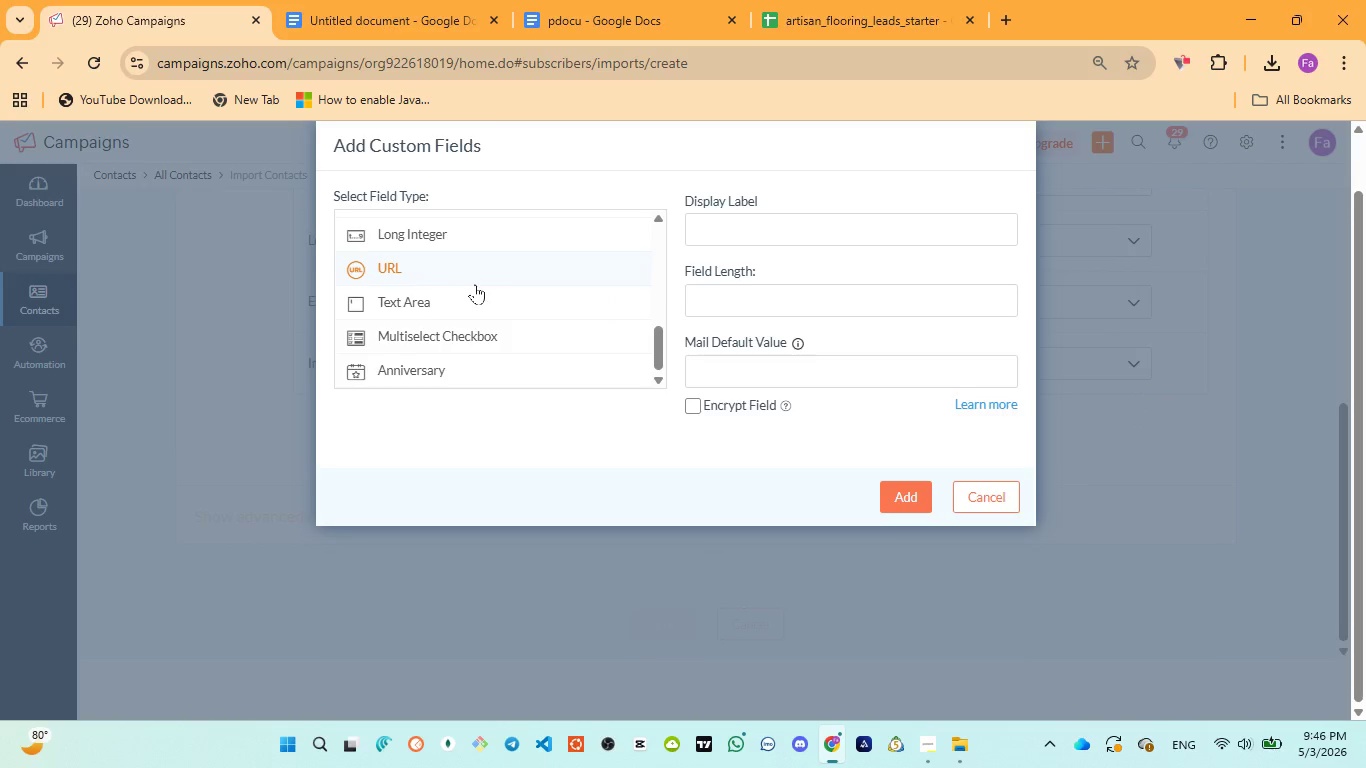 
scroll: coordinate [474, 284], scroll_direction: up, amount: 3.0
 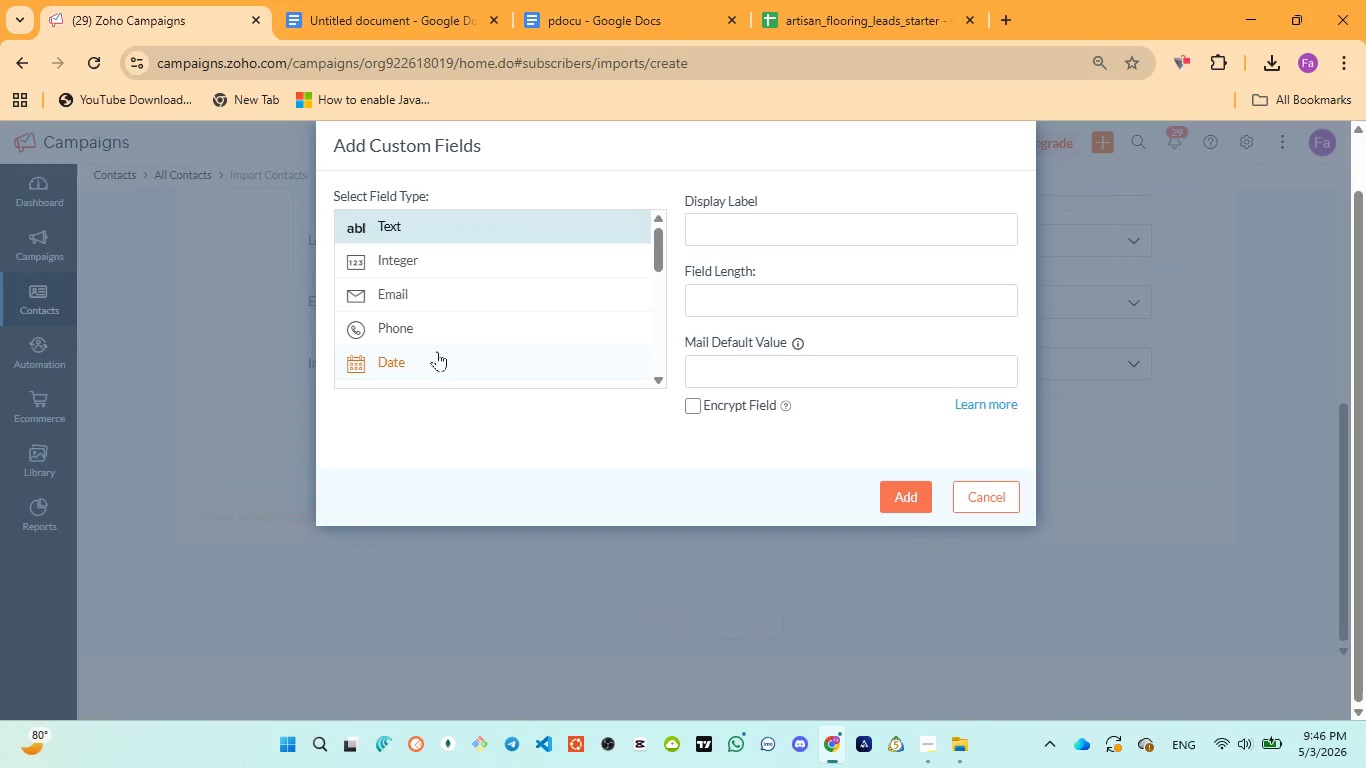 
left_click([437, 351])
 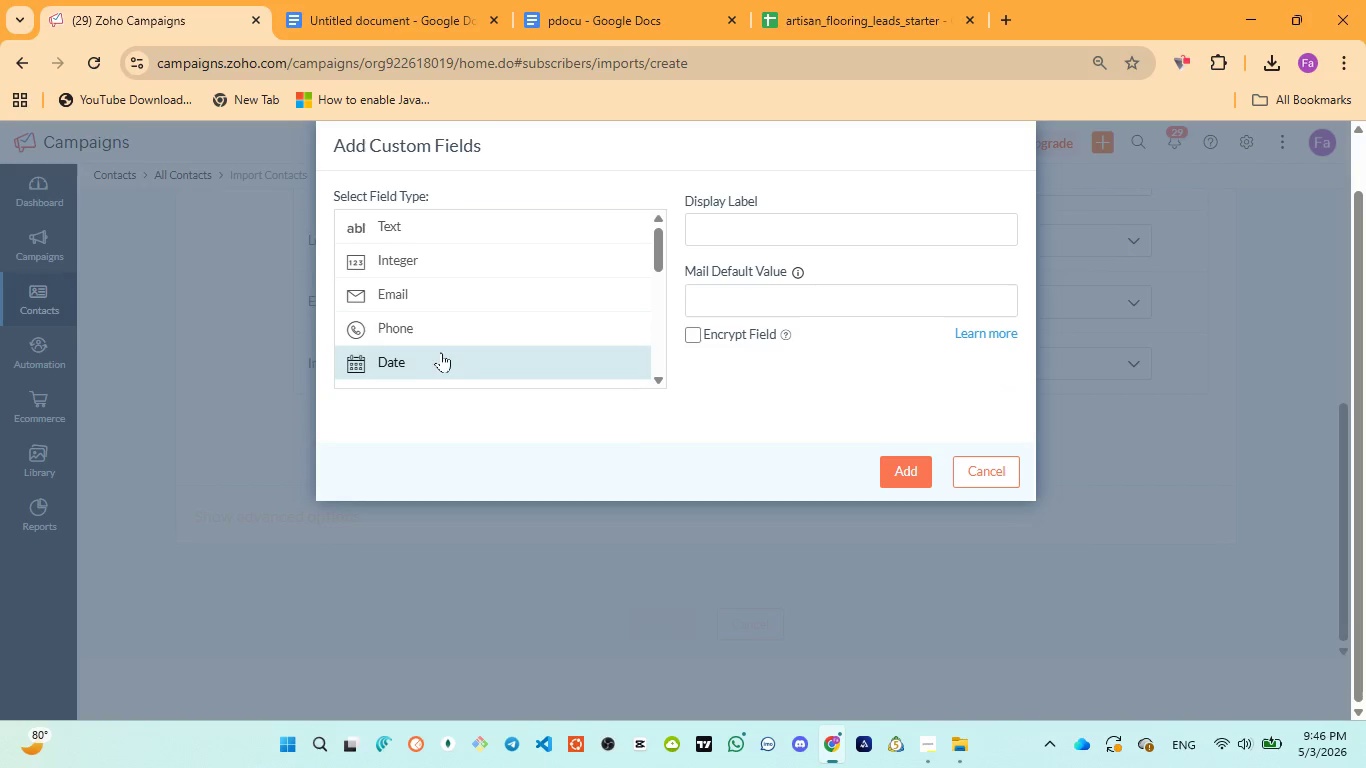 
left_click([467, 356])
 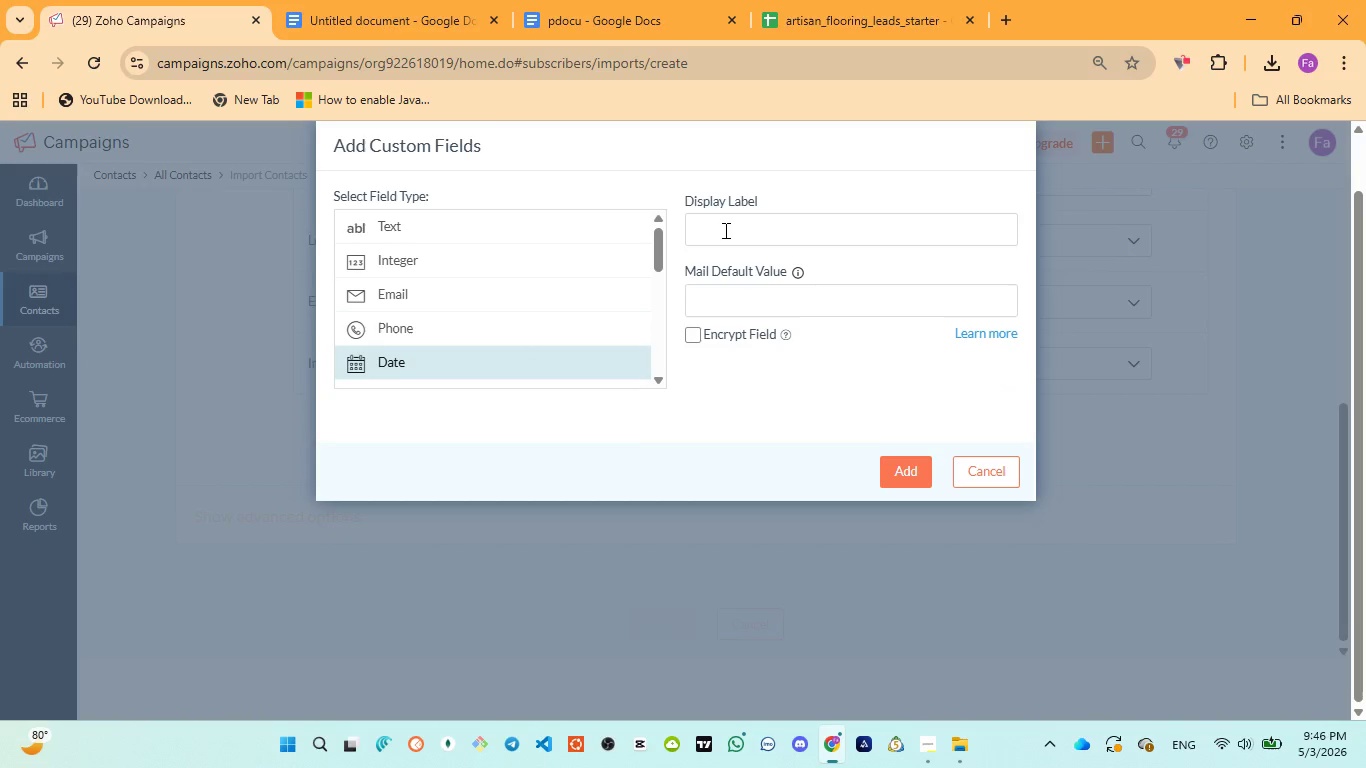 
left_click([724, 230])
 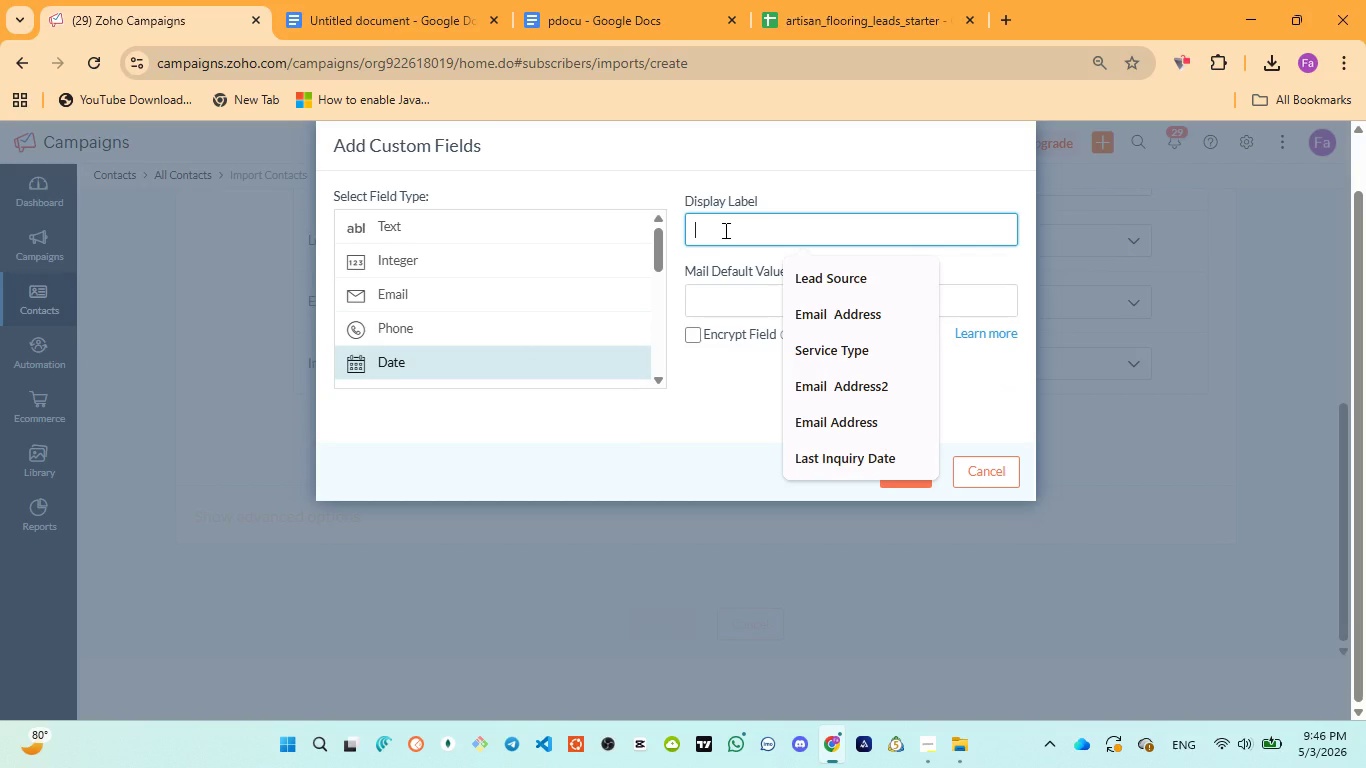 
type(Inquiry Date)
 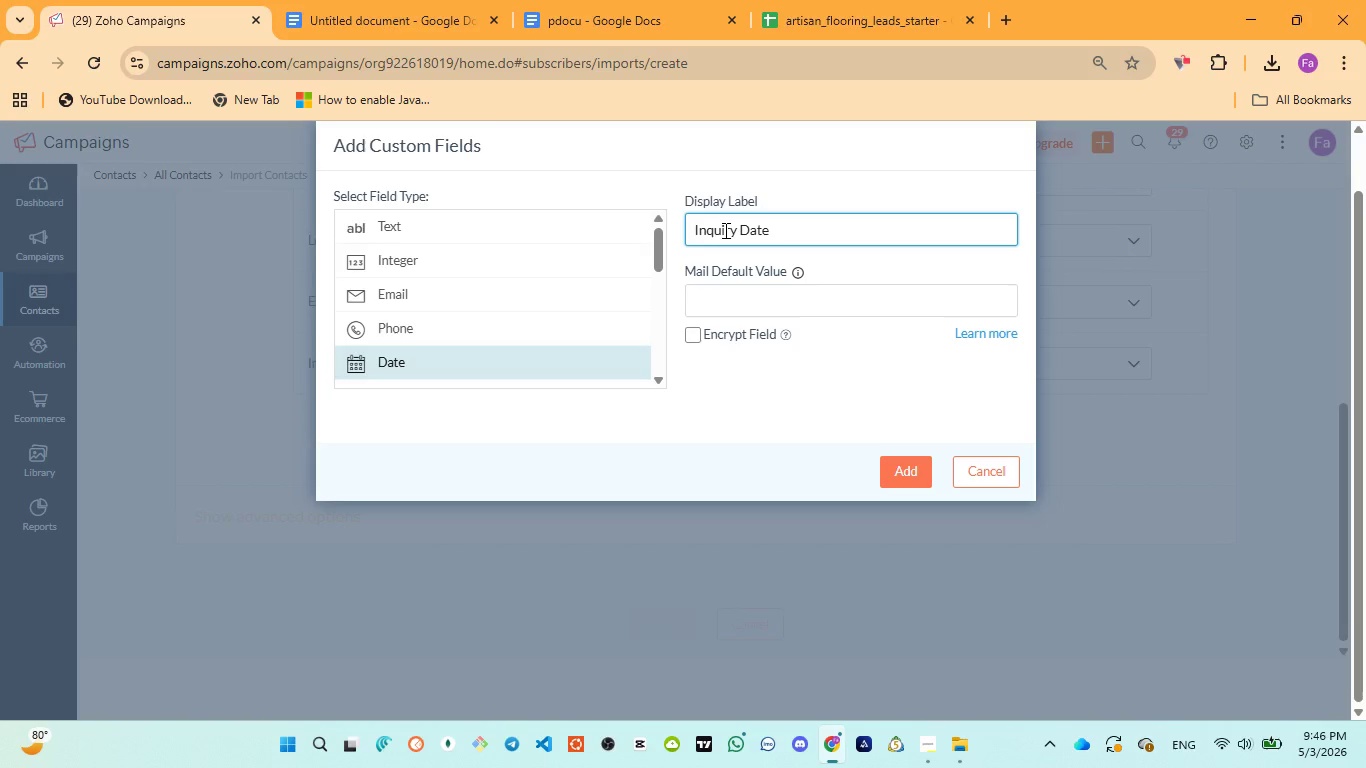 
key(Control+A)
 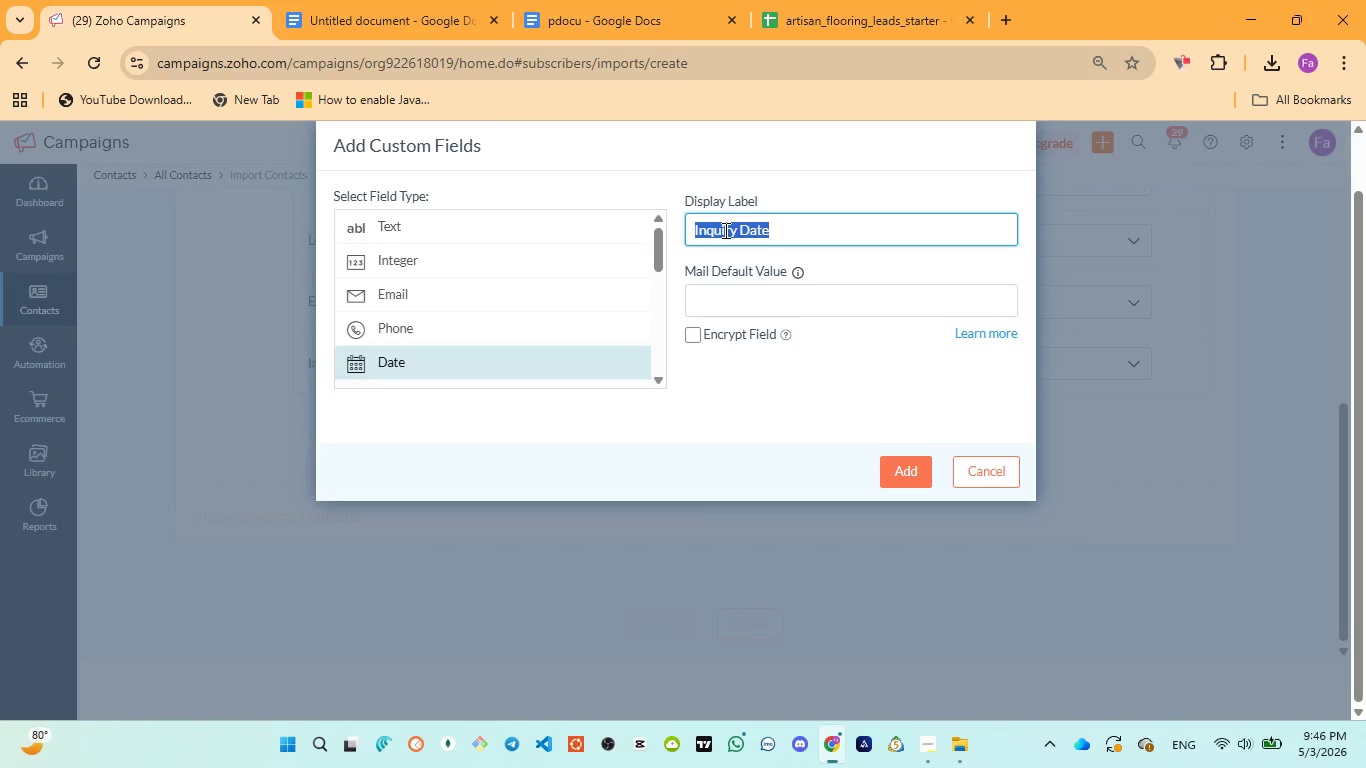 
key(Control+V)
 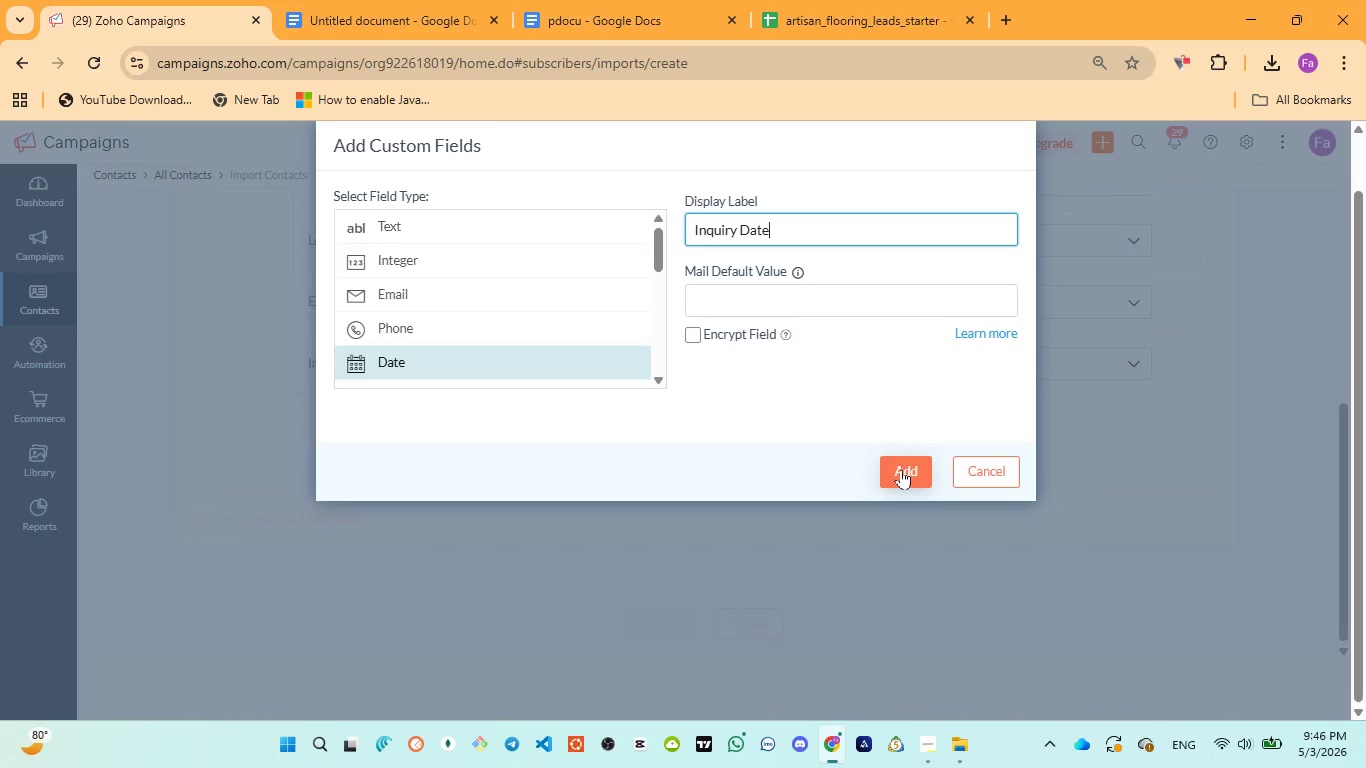 
wait(7.11)
 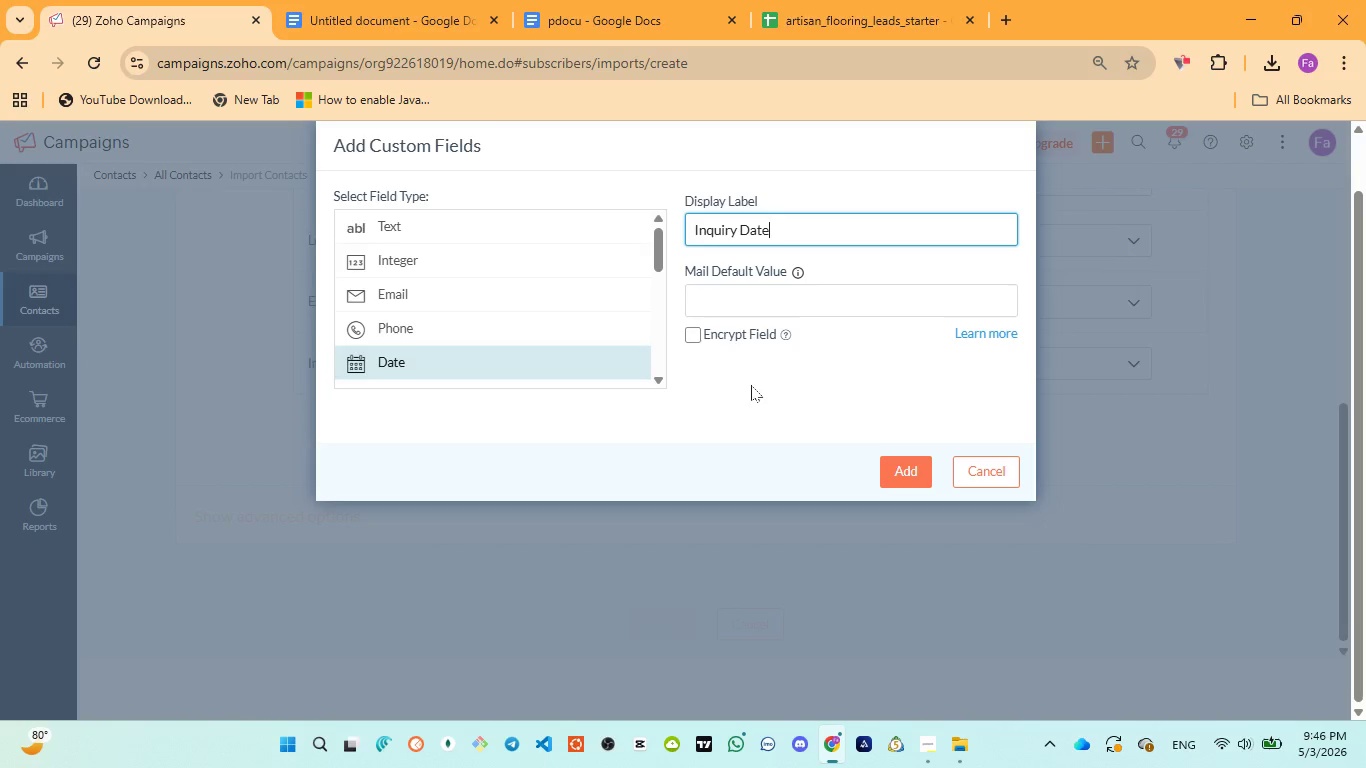 
left_click([901, 469])
 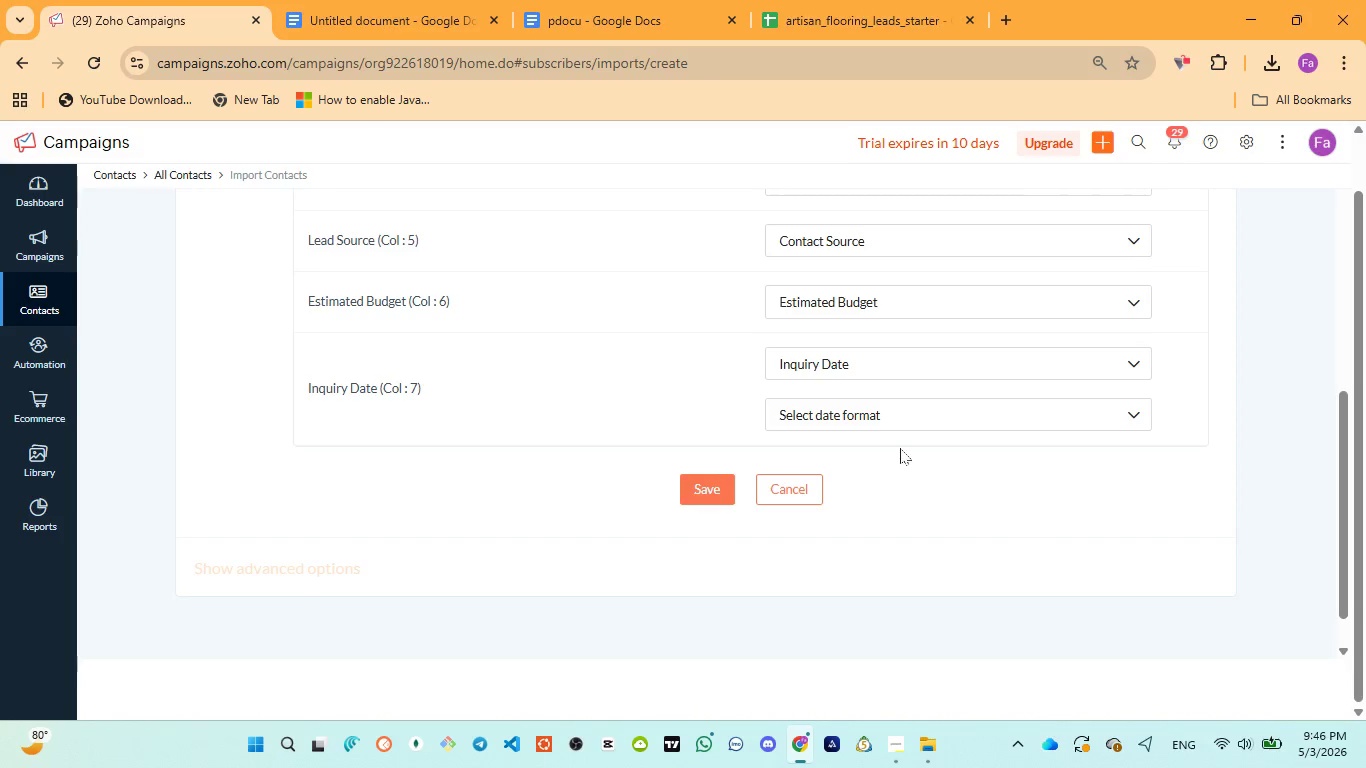 
wait(6.53)
 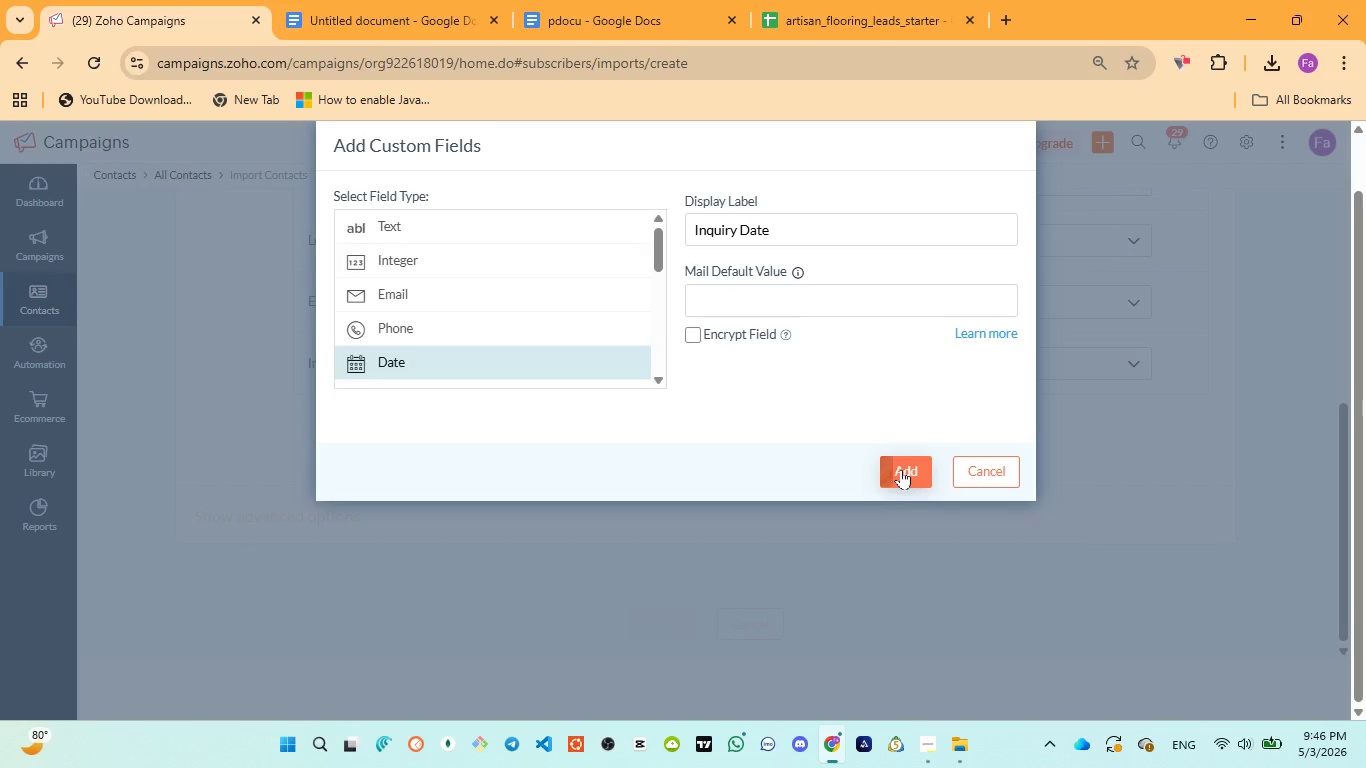 
left_click([886, 420])
 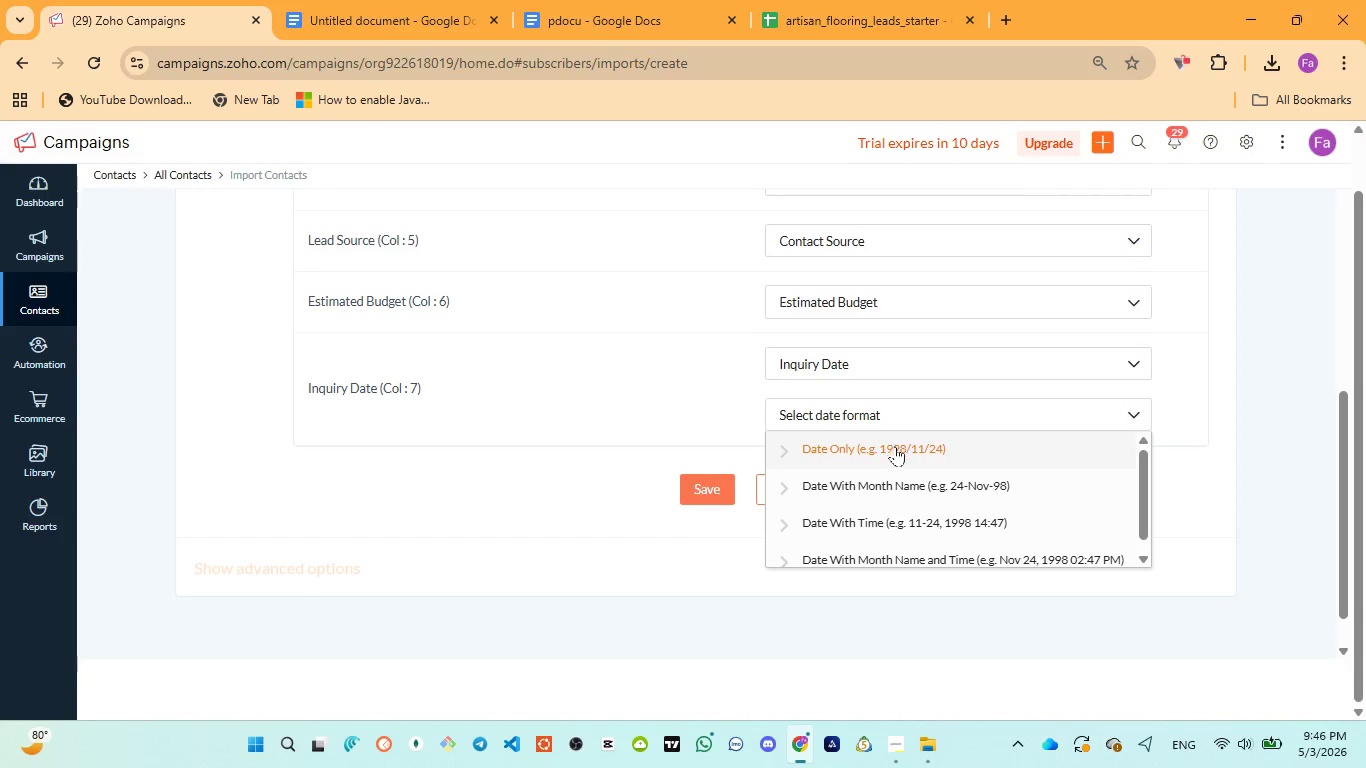 
left_click([895, 447])
 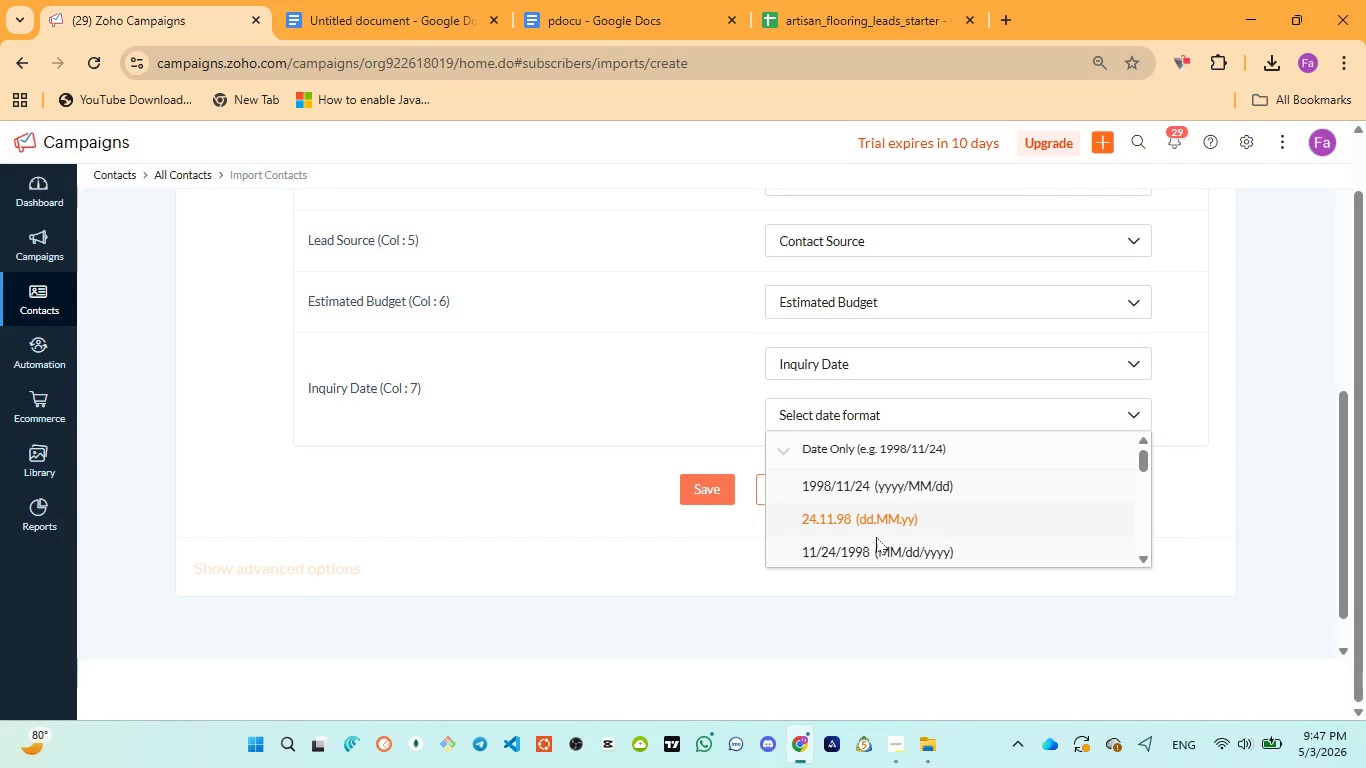 
left_click([872, 541])
 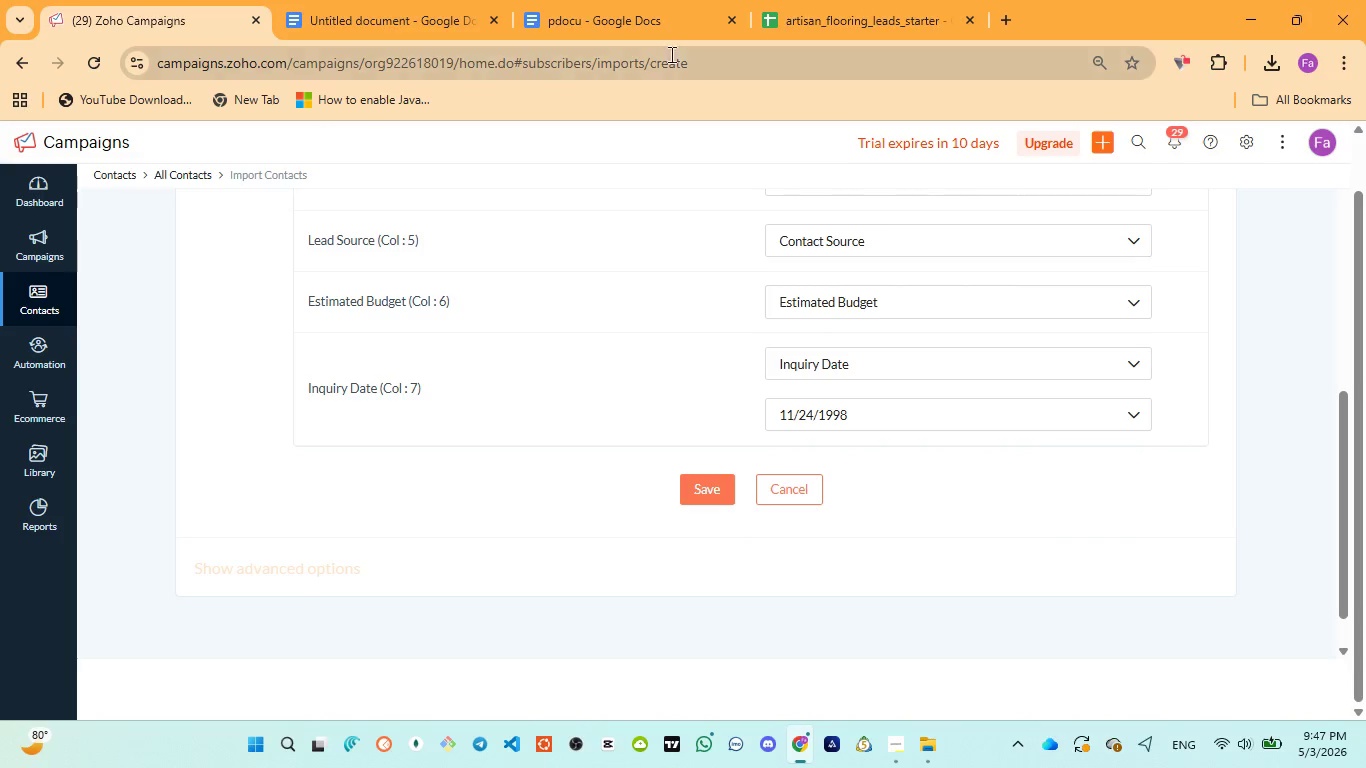 
left_click([616, 1])
 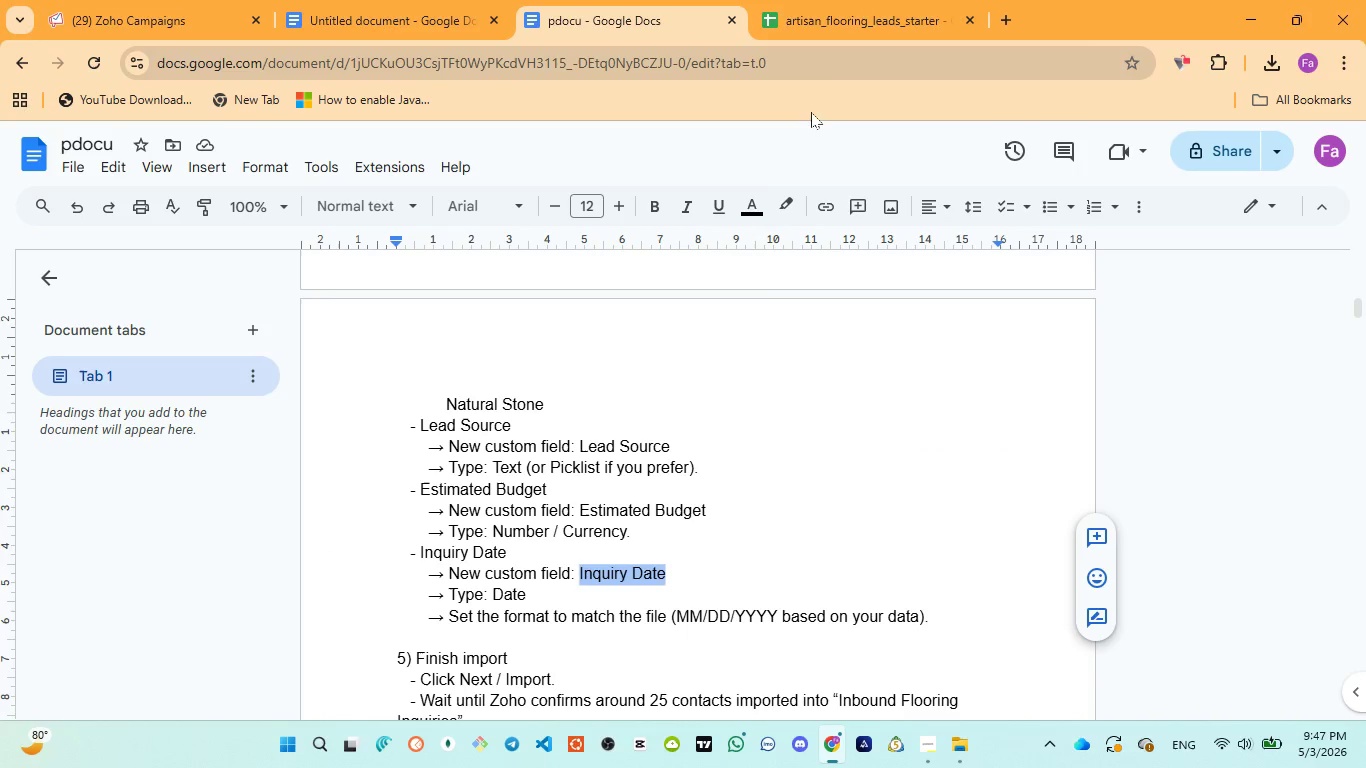 
wait(5.17)
 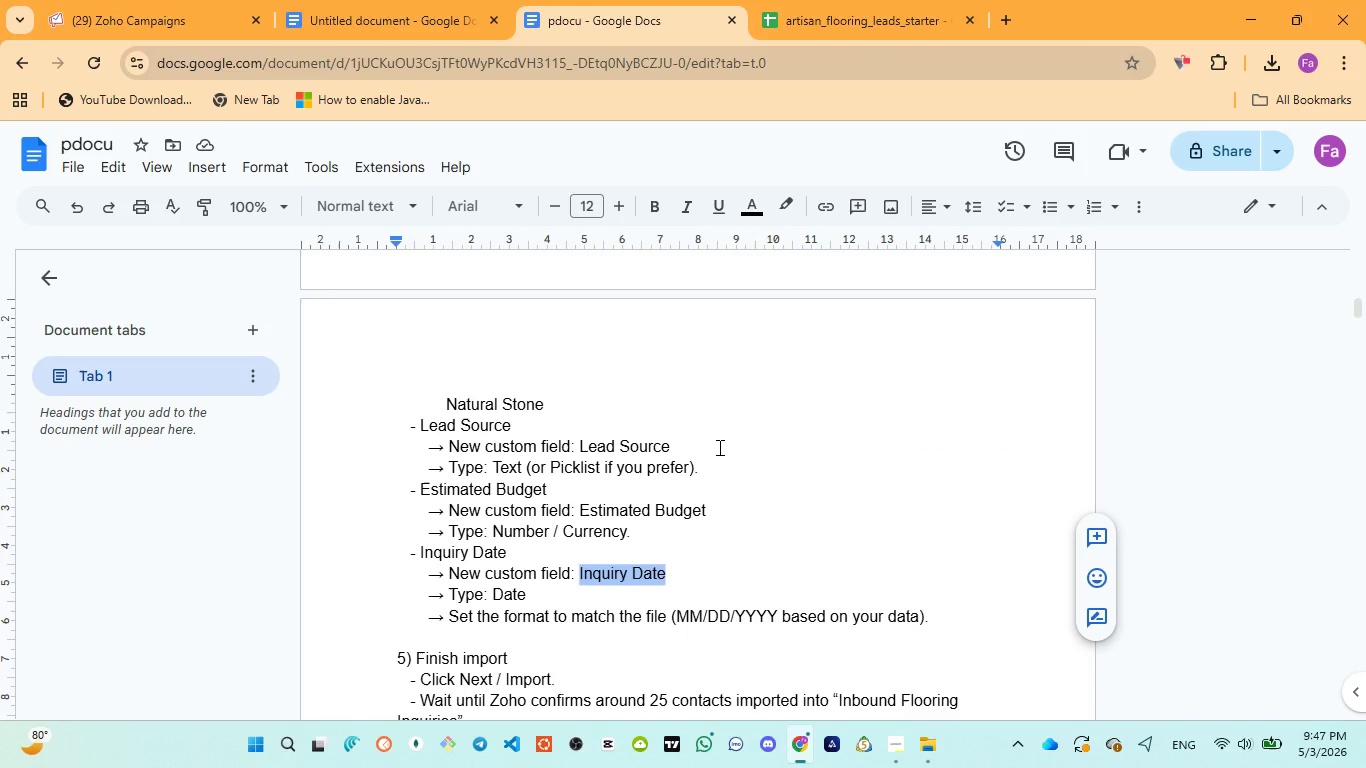 
left_click([802, 26])
 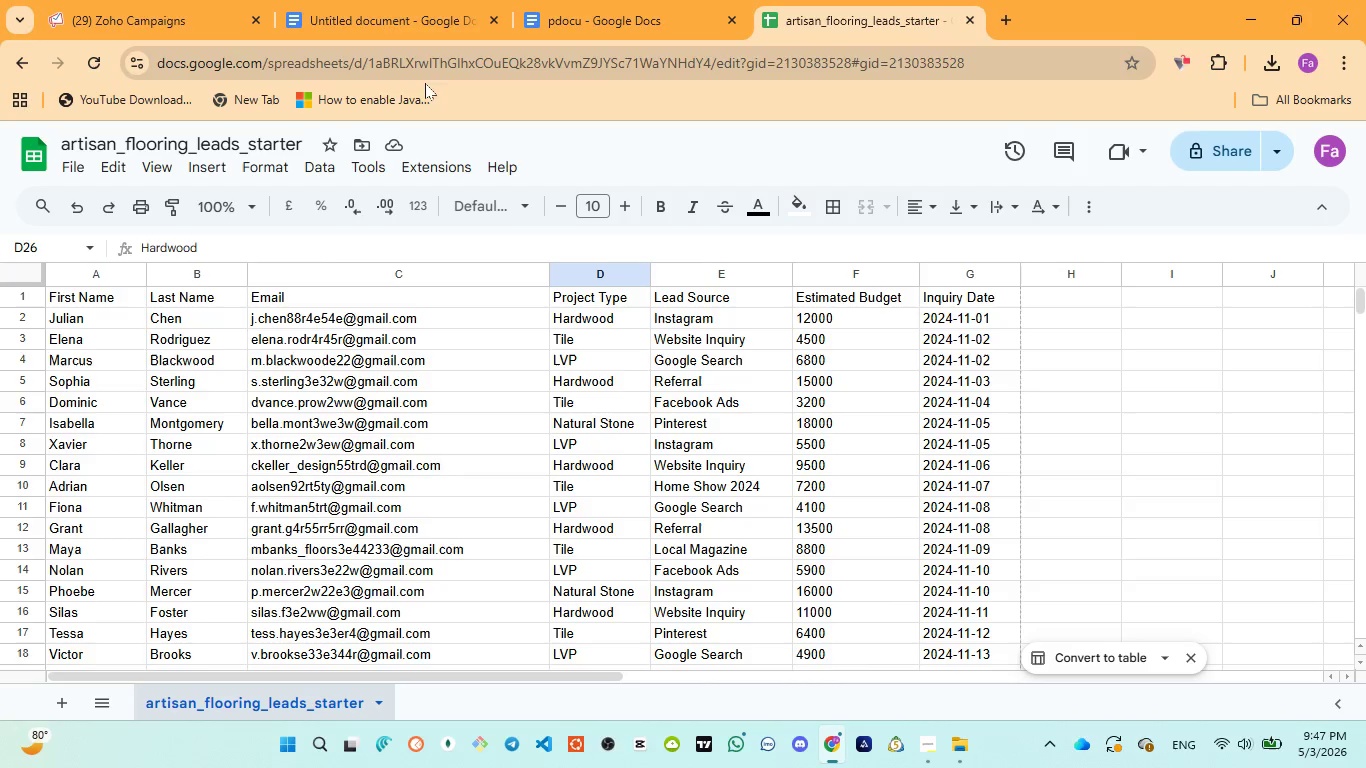 
left_click([144, 18])
 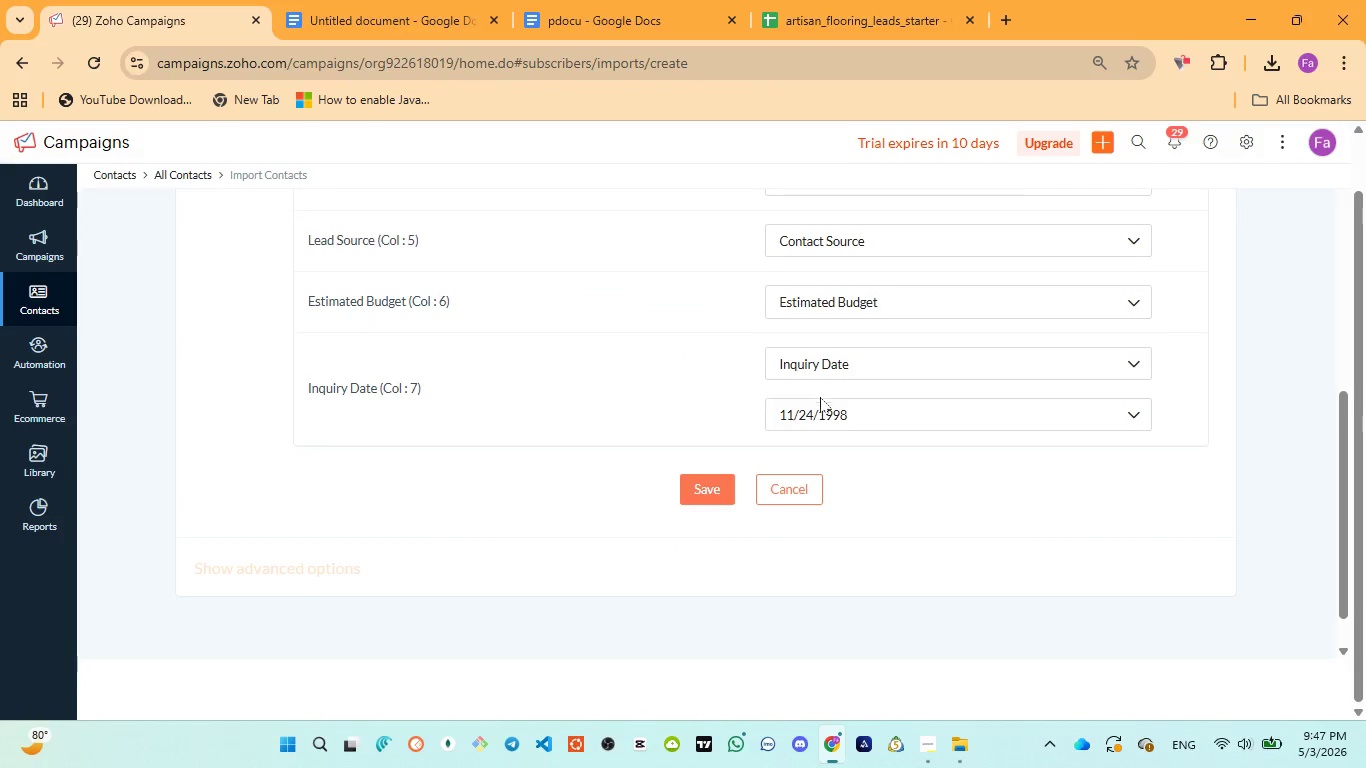 
left_click([820, 409])
 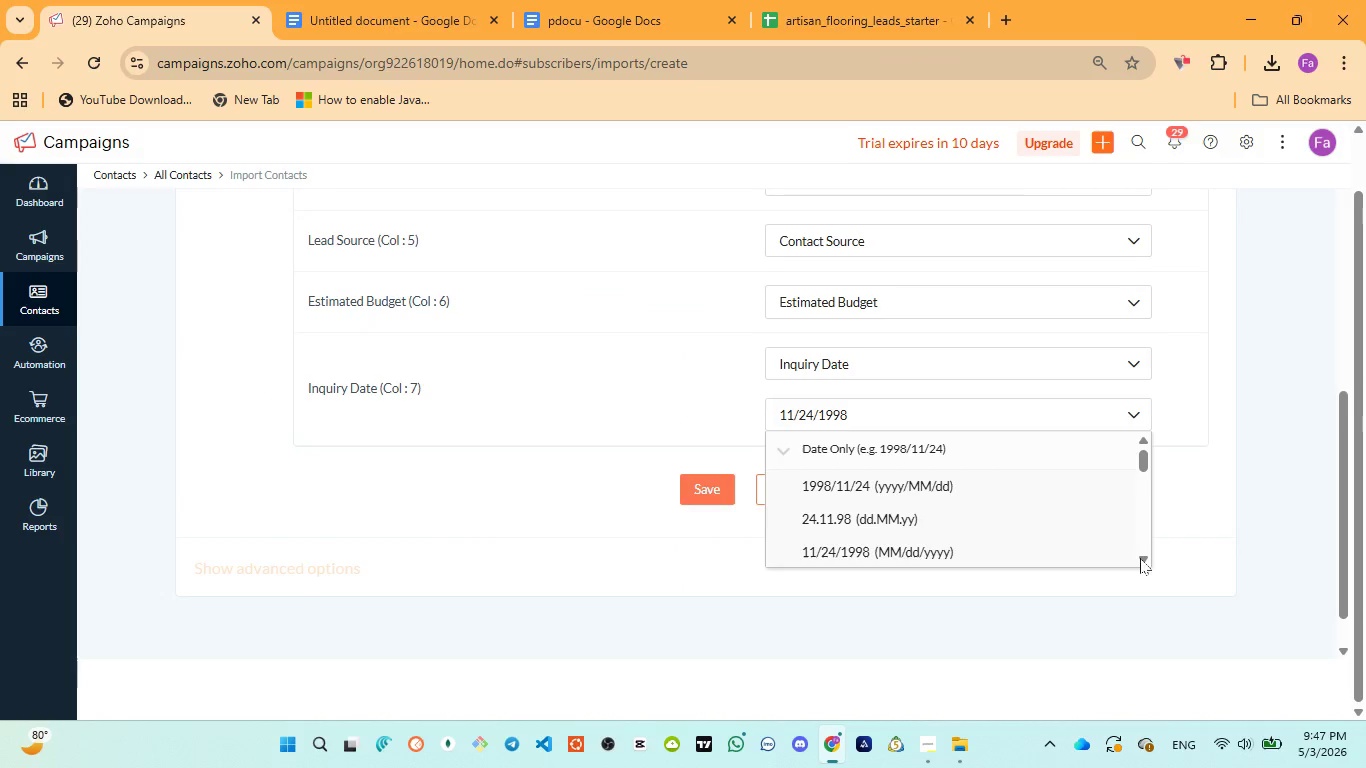 
wait(7.17)
 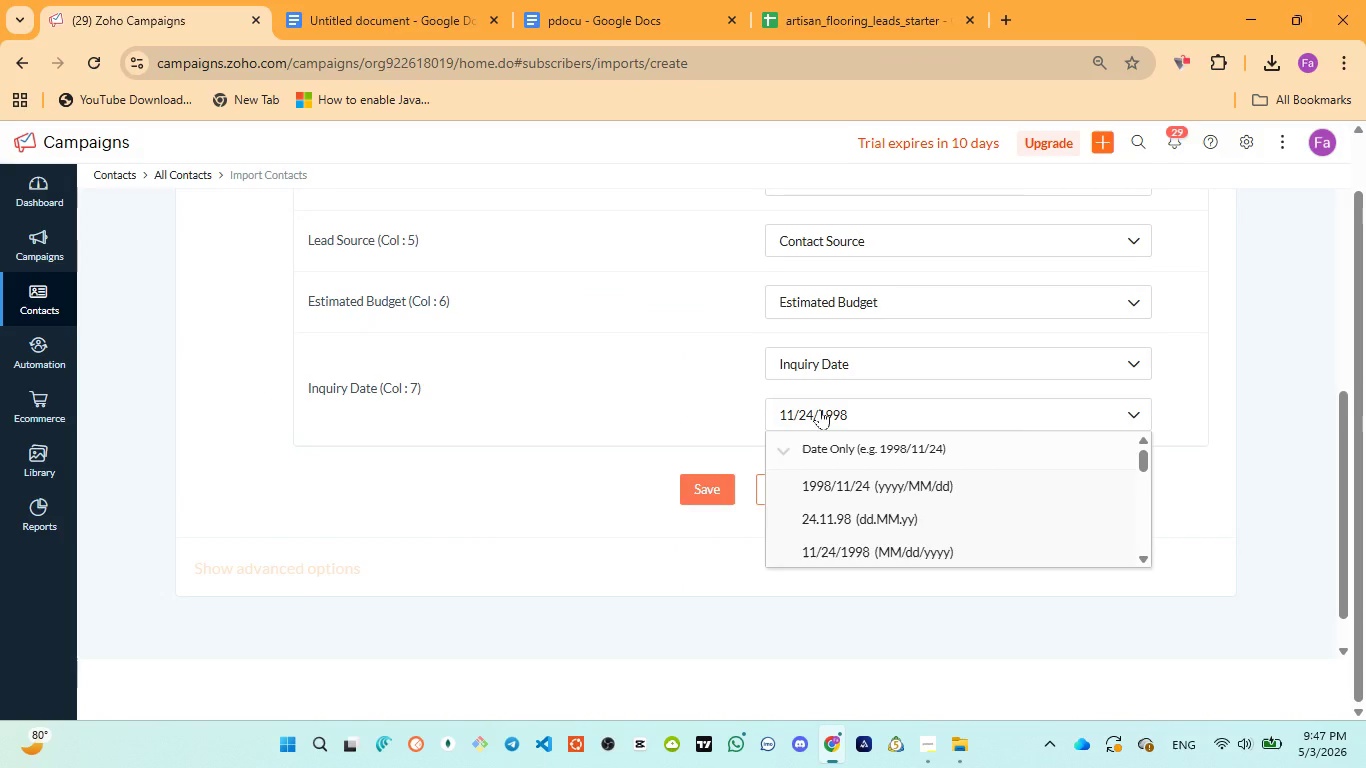 
double_click([1145, 560])
 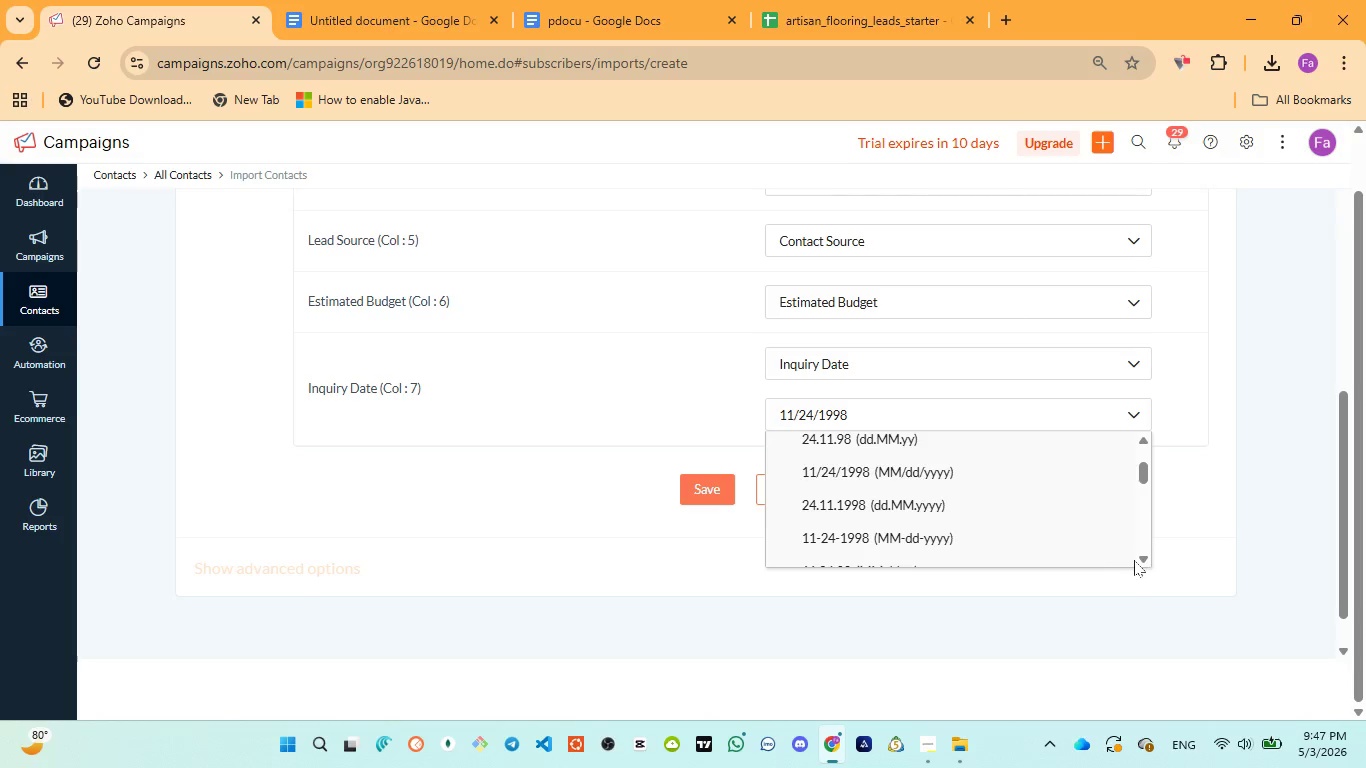 
left_click([915, 527])
 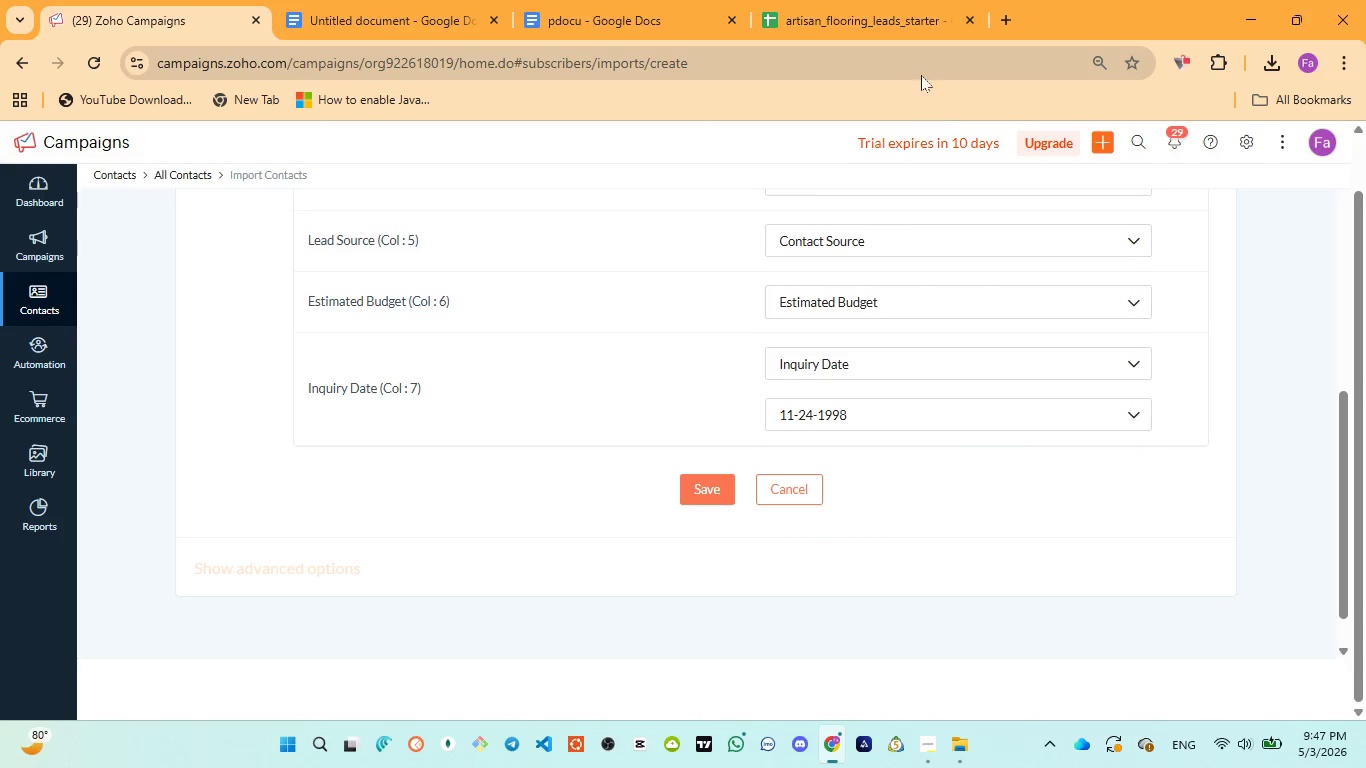 
left_click([878, 9])
 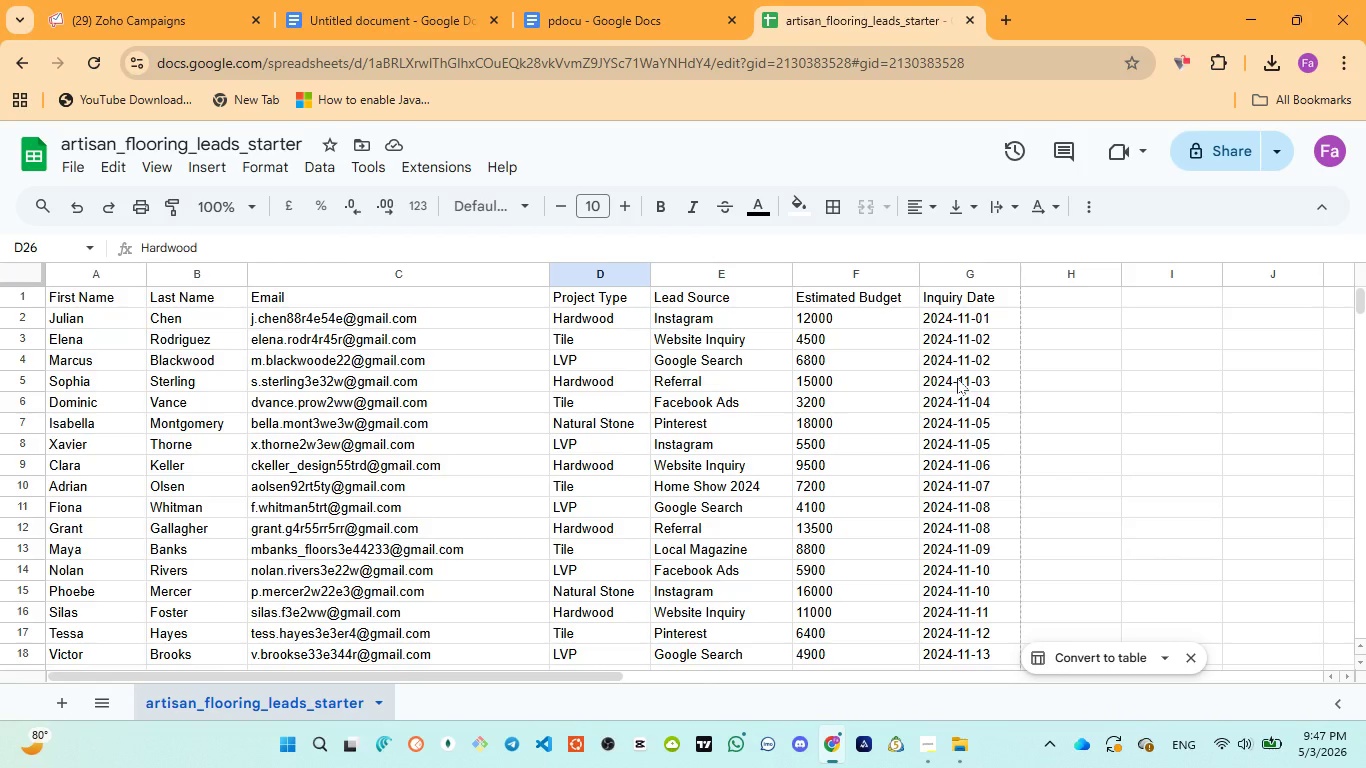 
wait(12.92)
 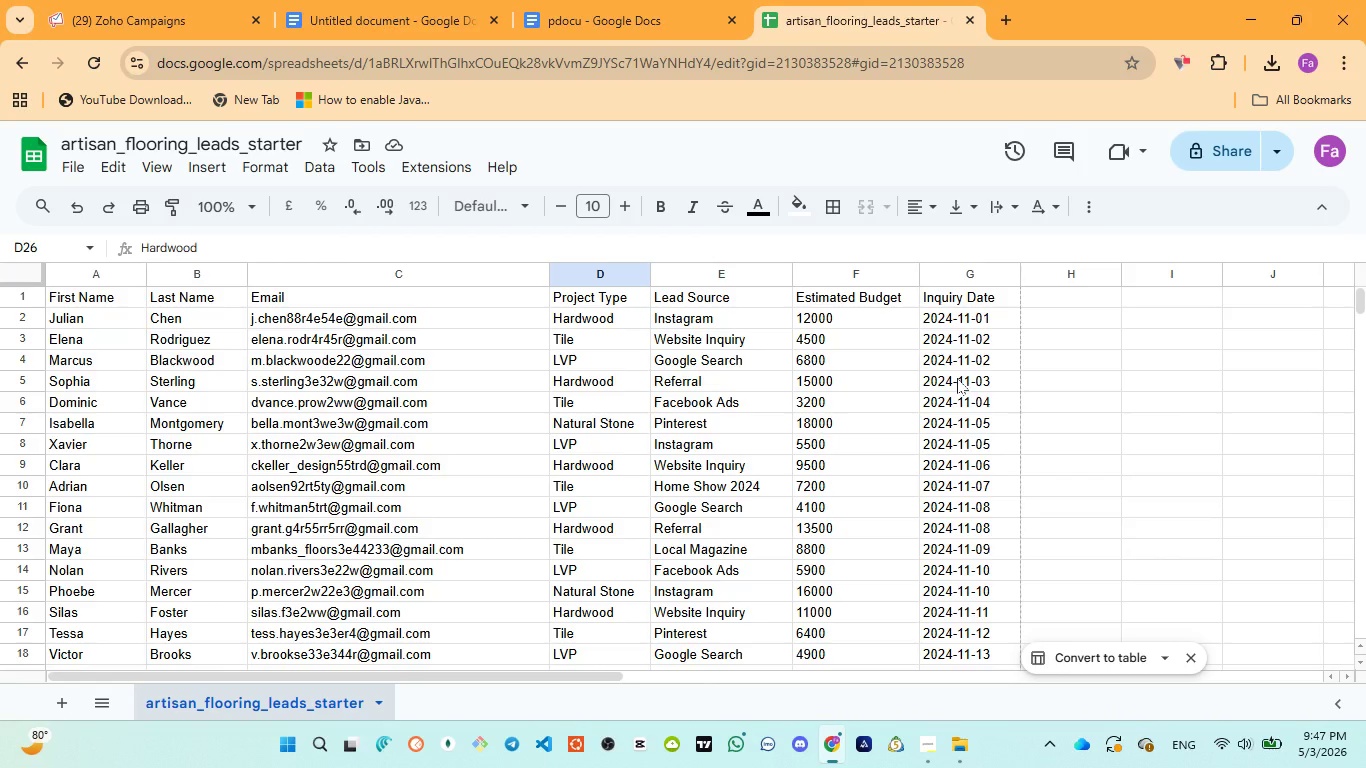 
key(ArrowDown)
 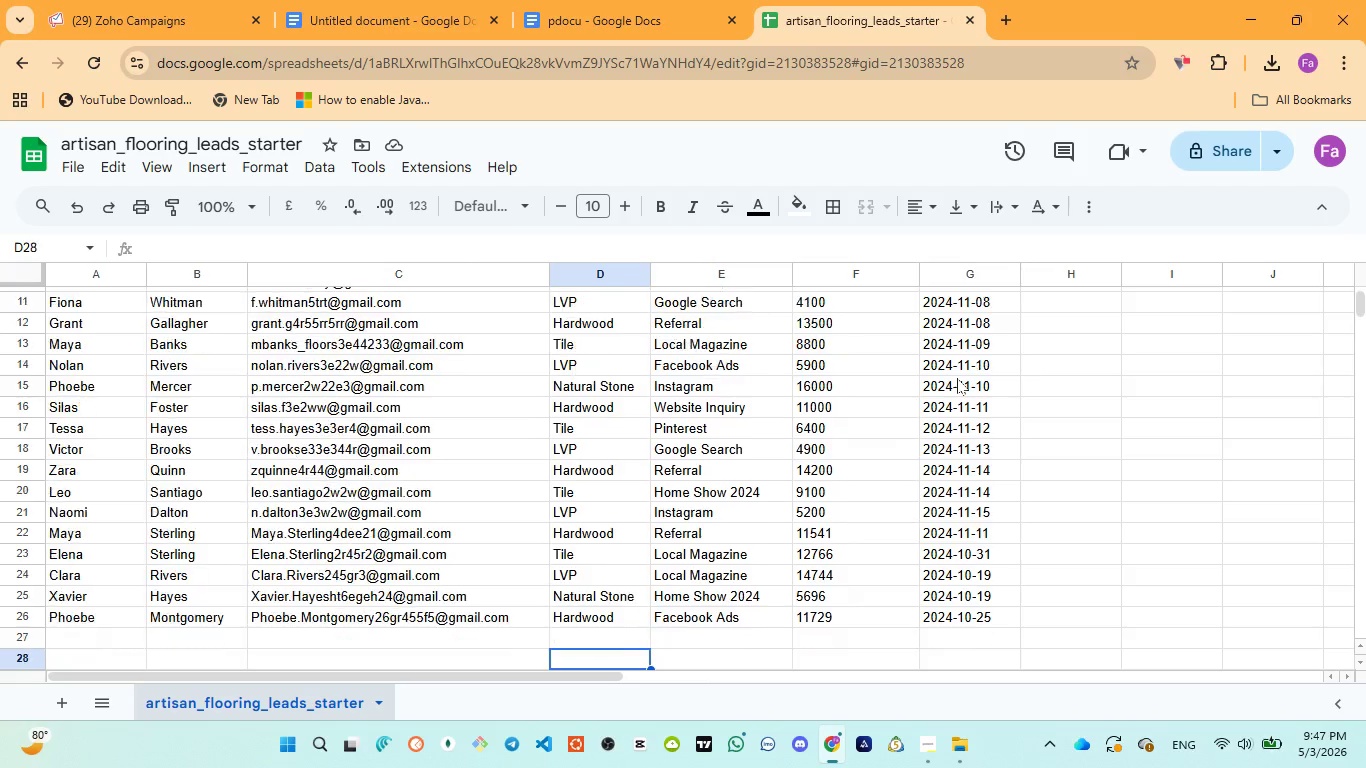 
key(ArrowDown)
 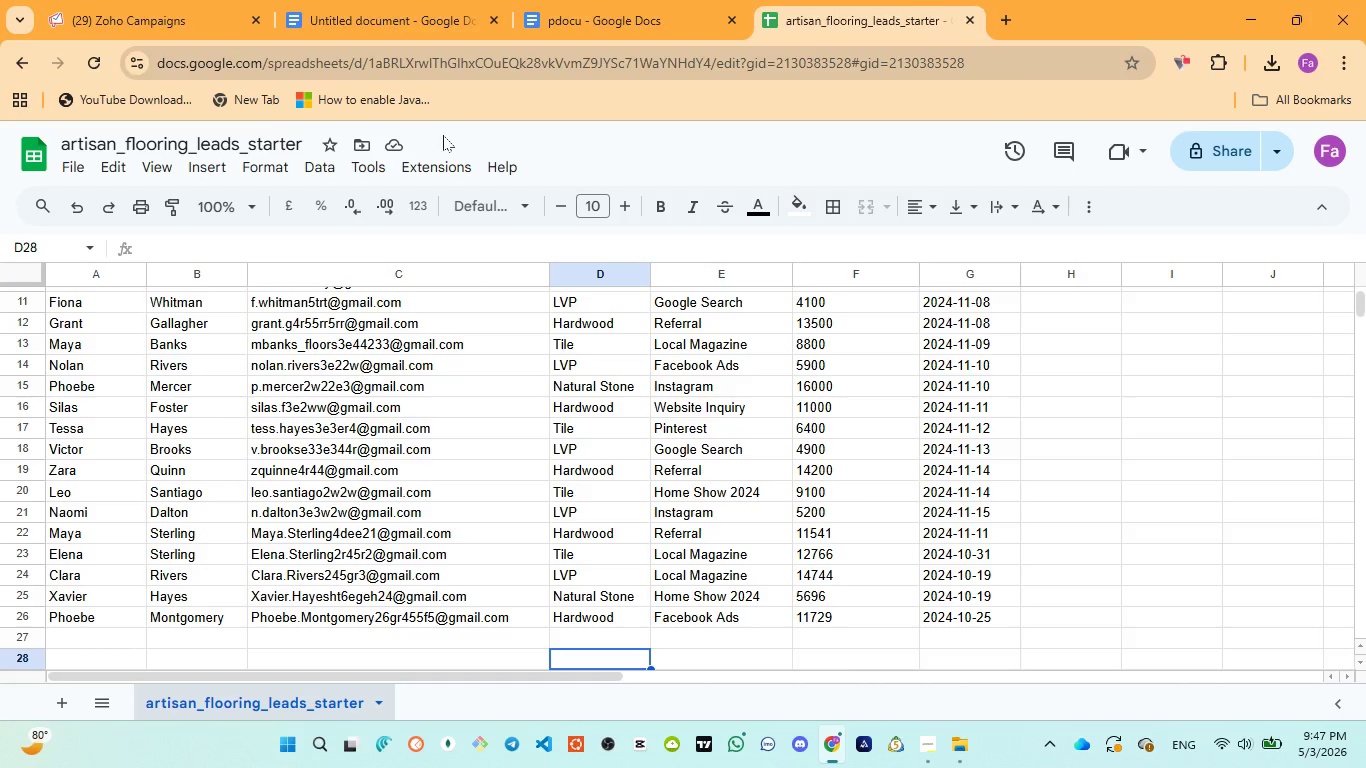 
left_click([140, 4])
 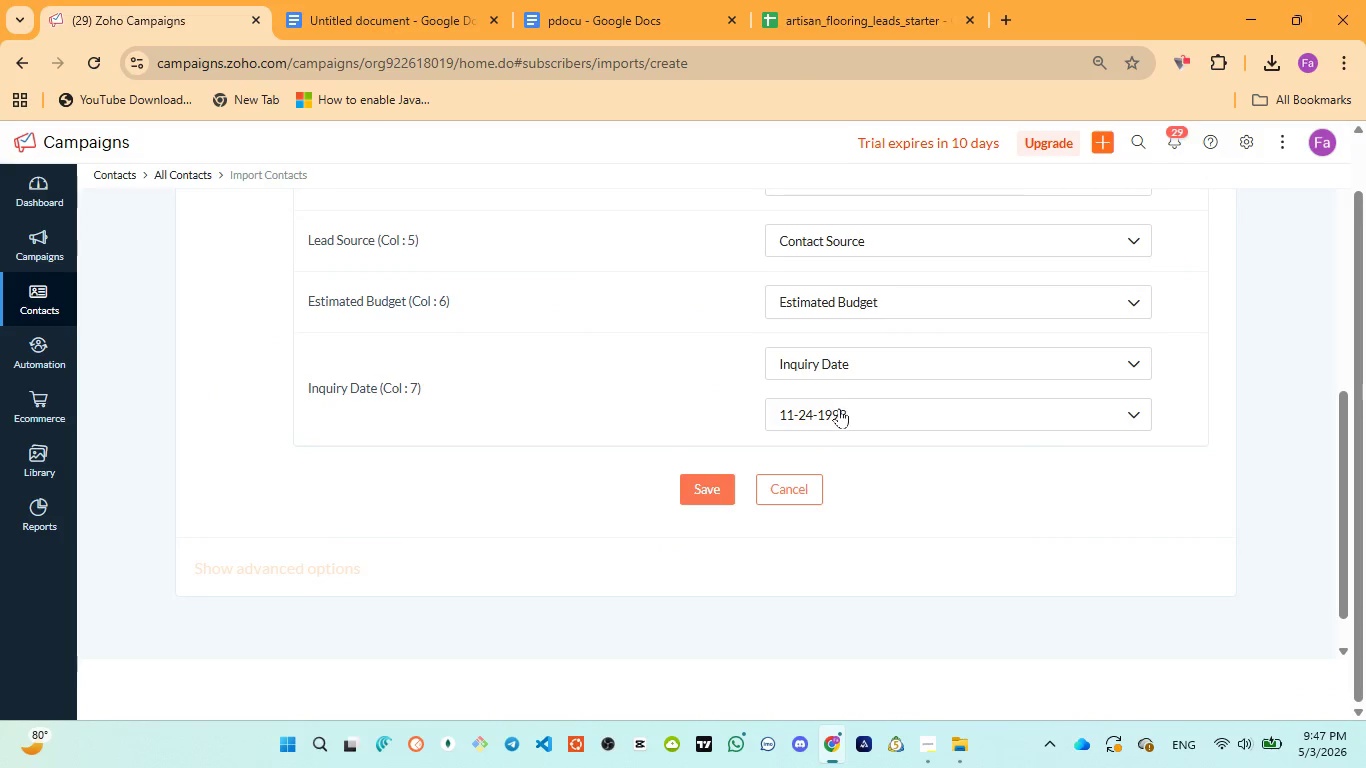 
left_click([839, 408])
 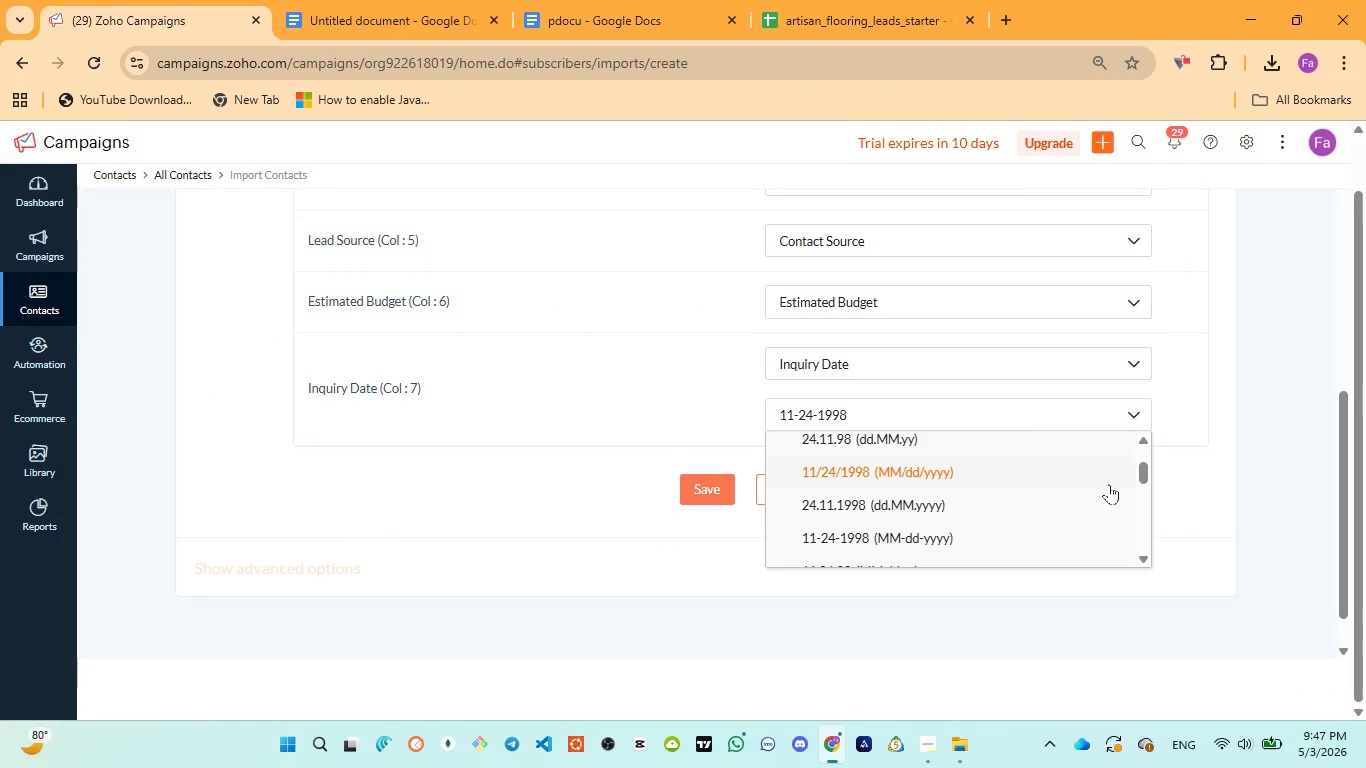 
double_click([1145, 450])
 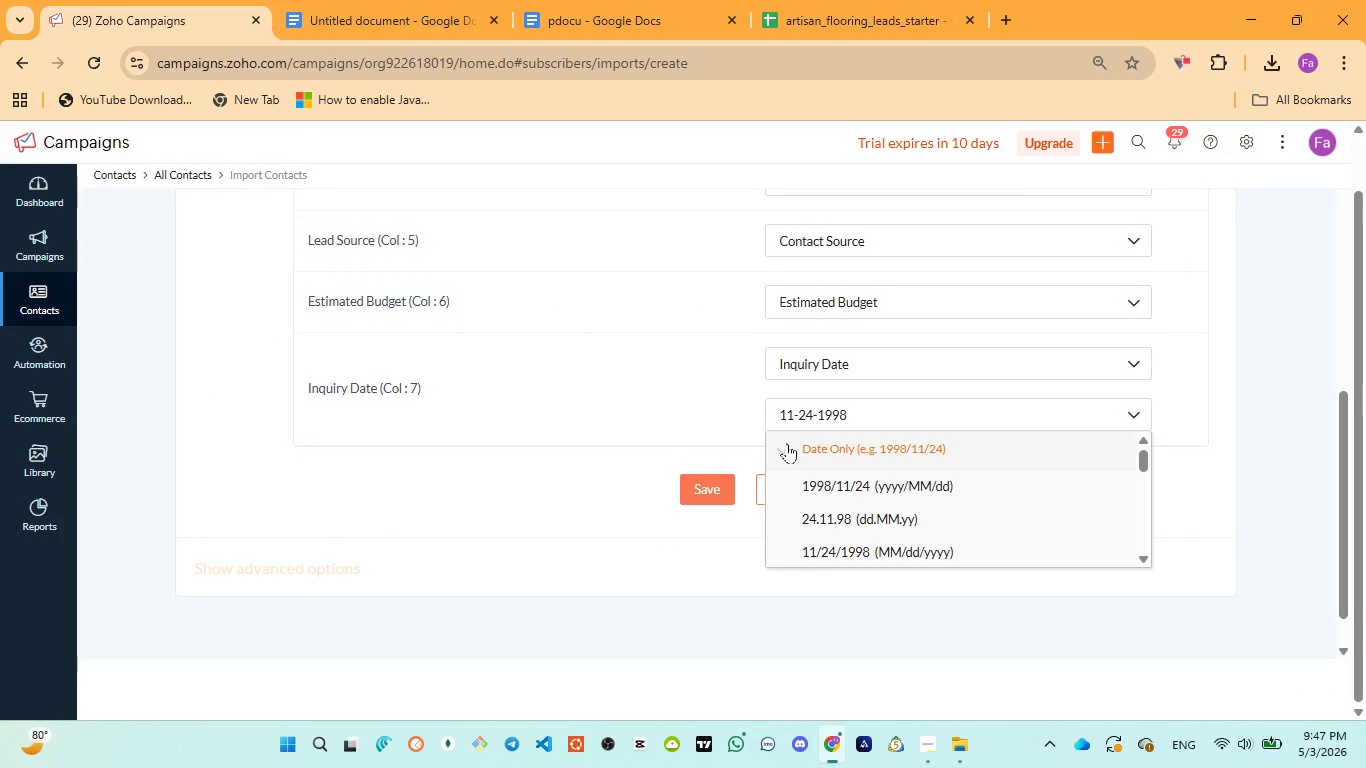 
left_click([787, 443])
 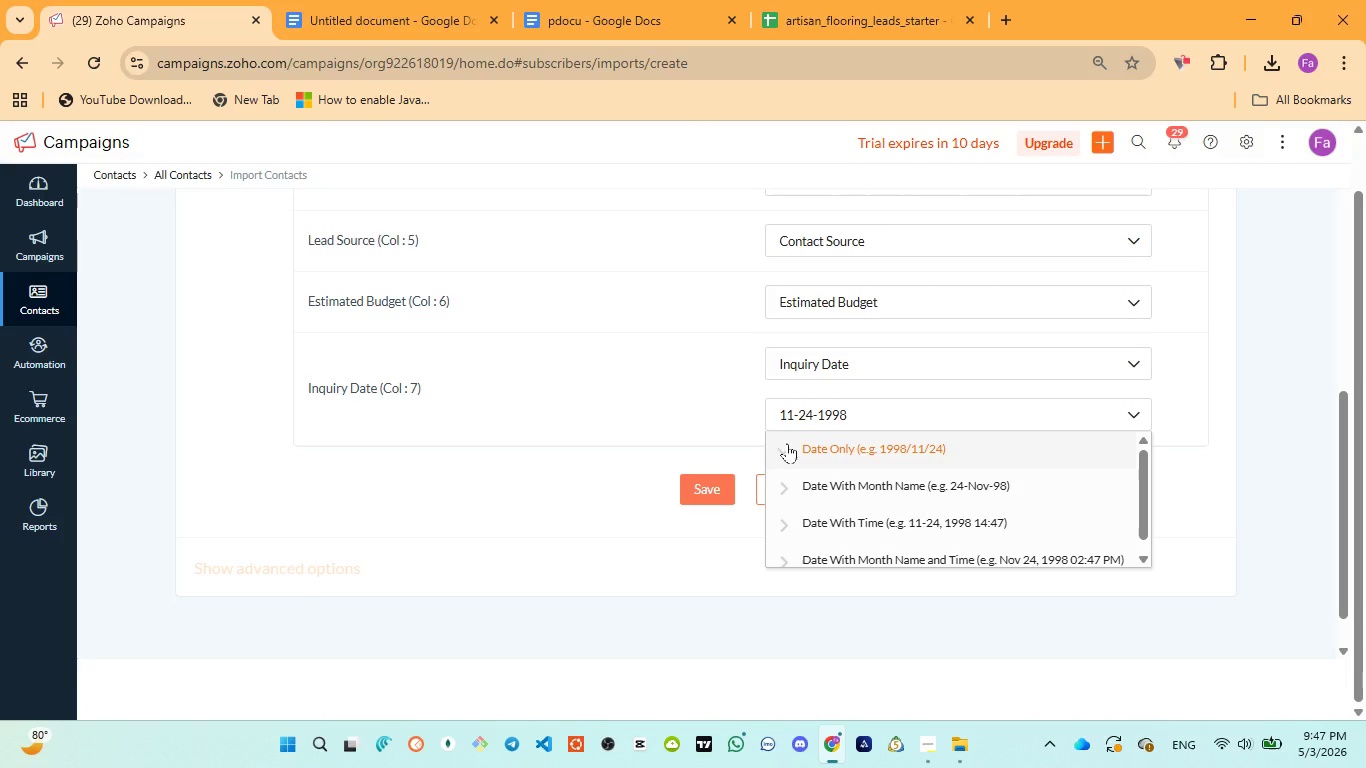 
left_click([787, 443])
 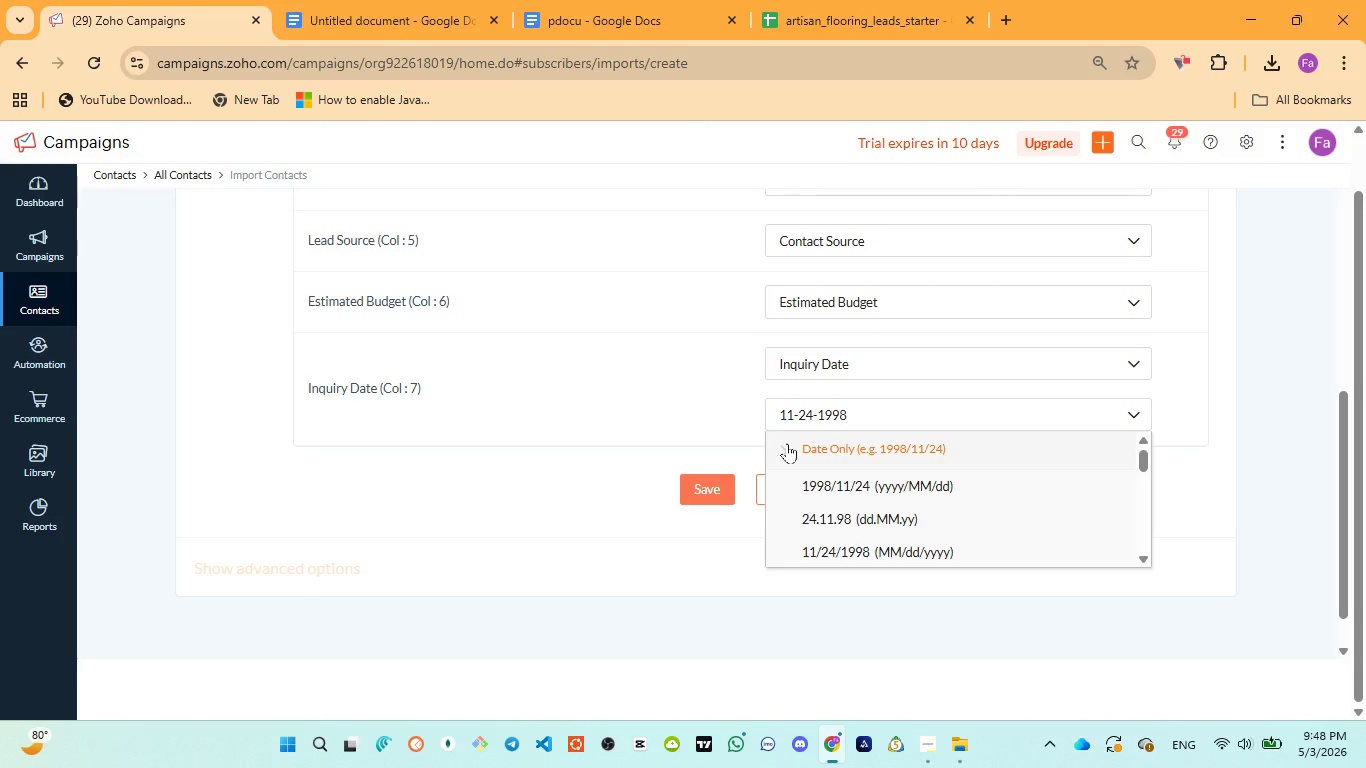 
wait(12.5)
 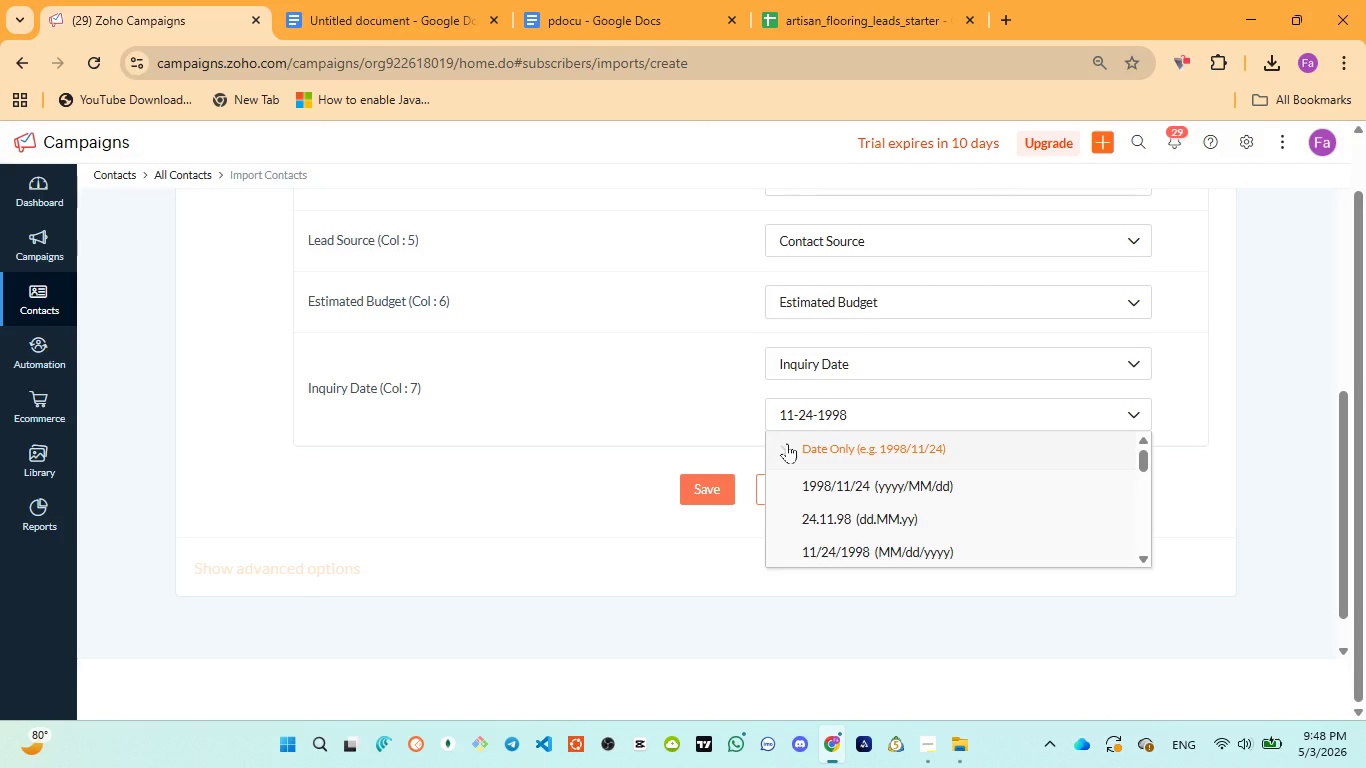 
left_click([1144, 557])
 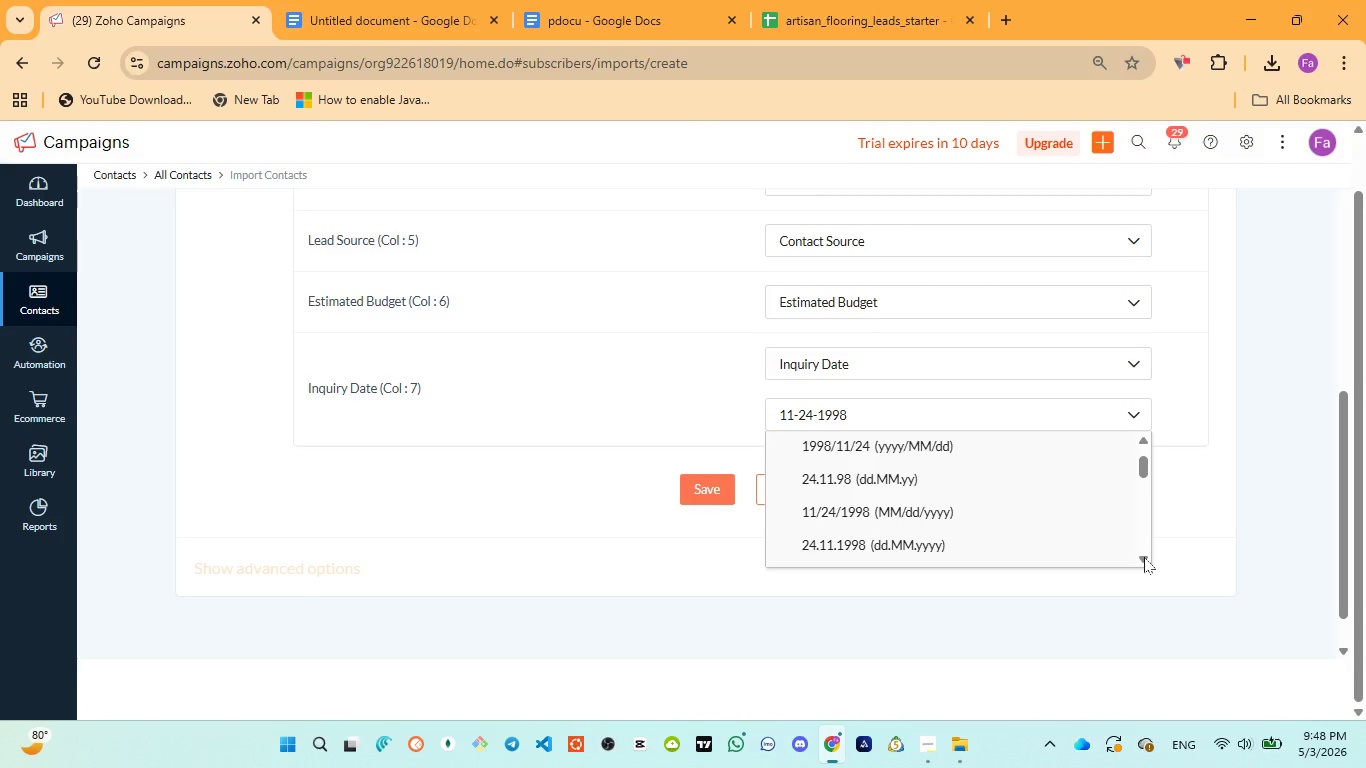 
left_click([1144, 557])
 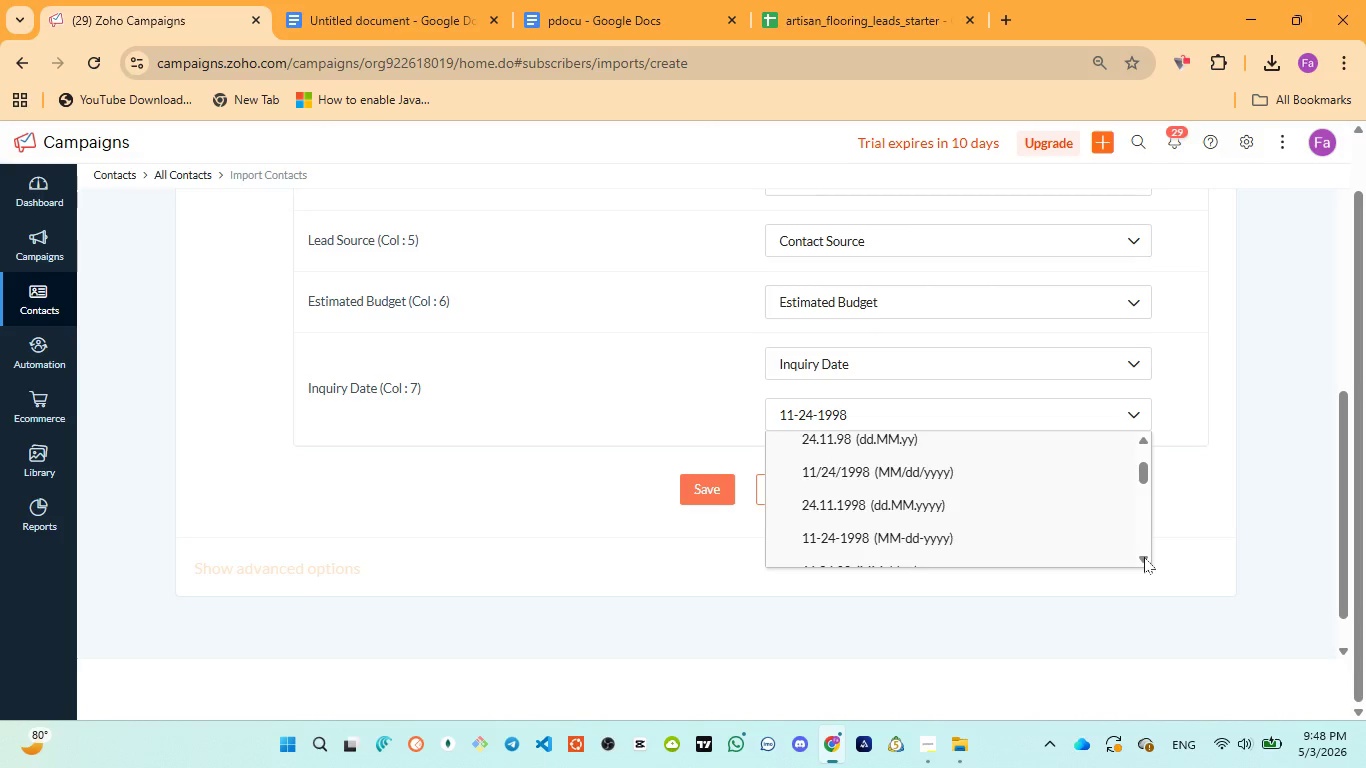 
left_click([1144, 557])
 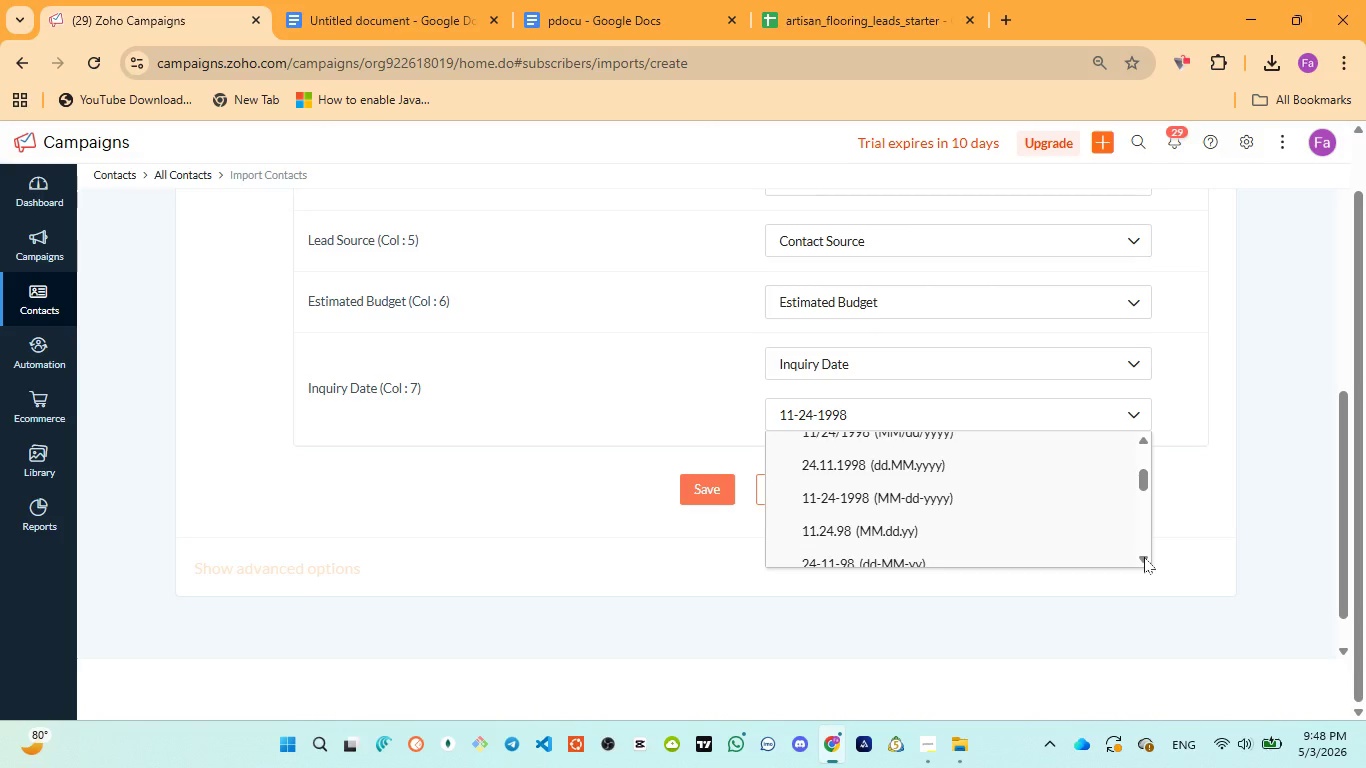 
left_click([1144, 557])
 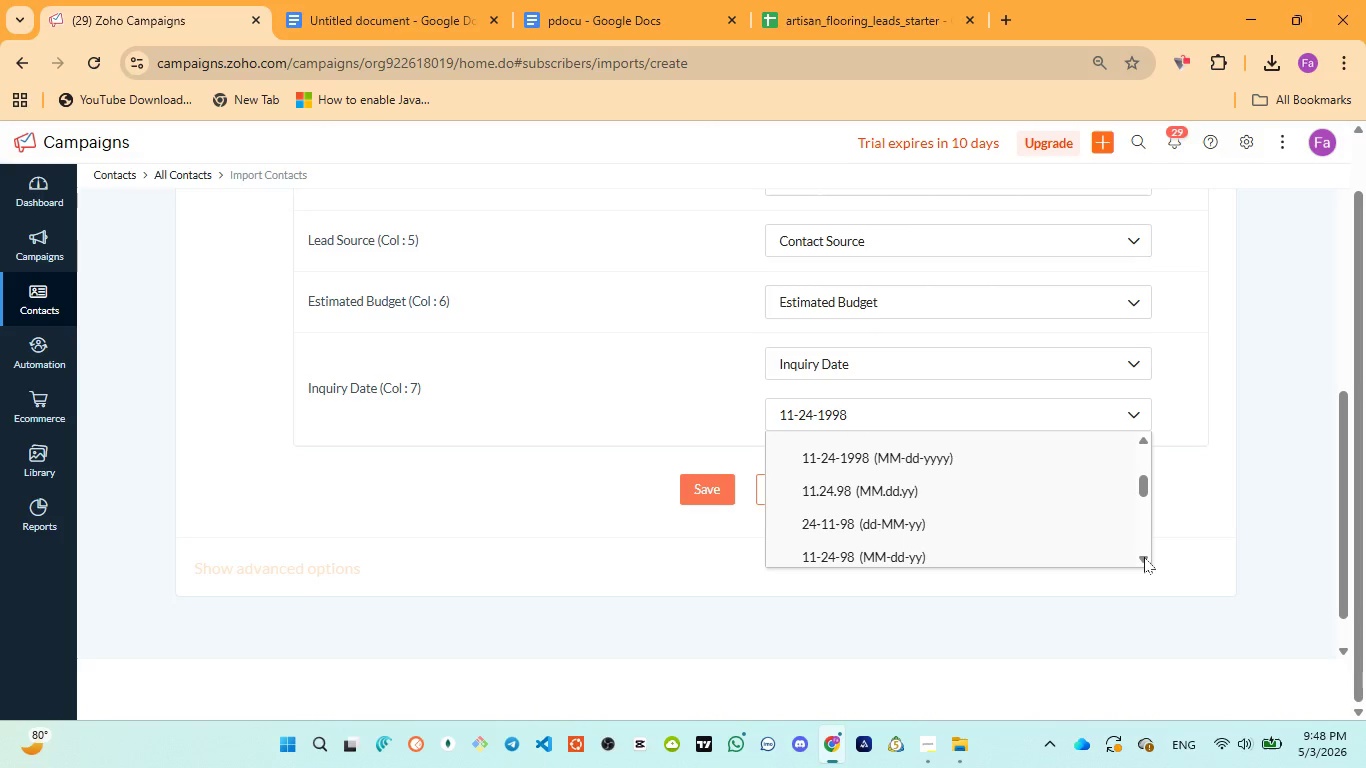 
left_click([1144, 557])
 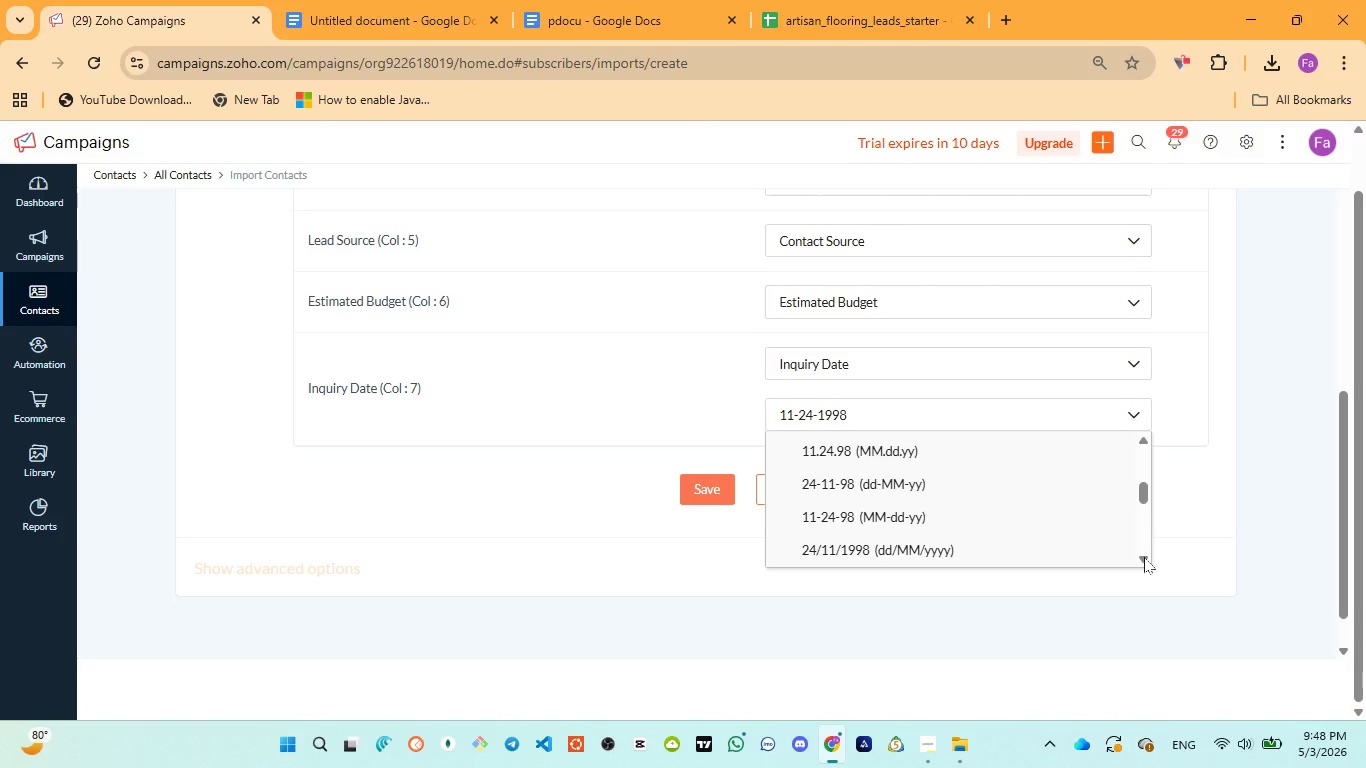 
left_click([1144, 557])
 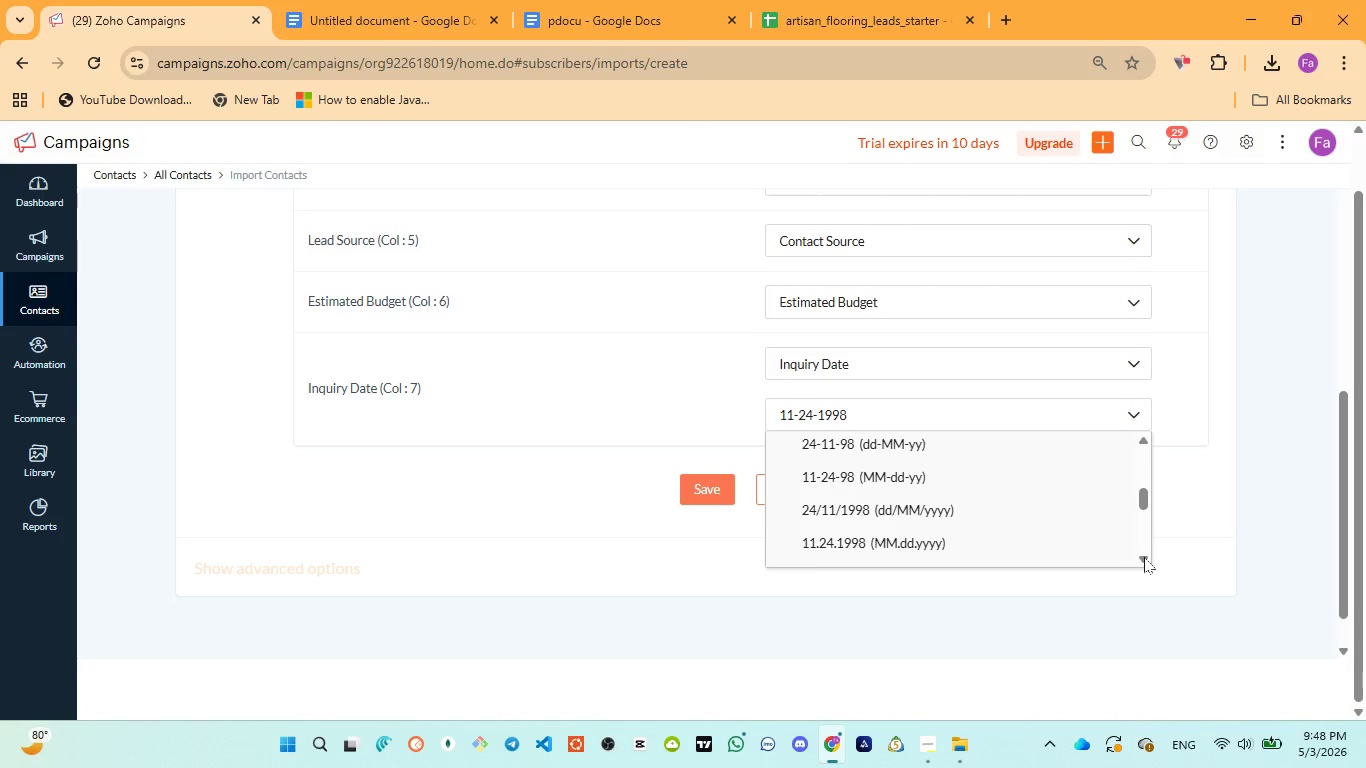 
left_click([1144, 557])
 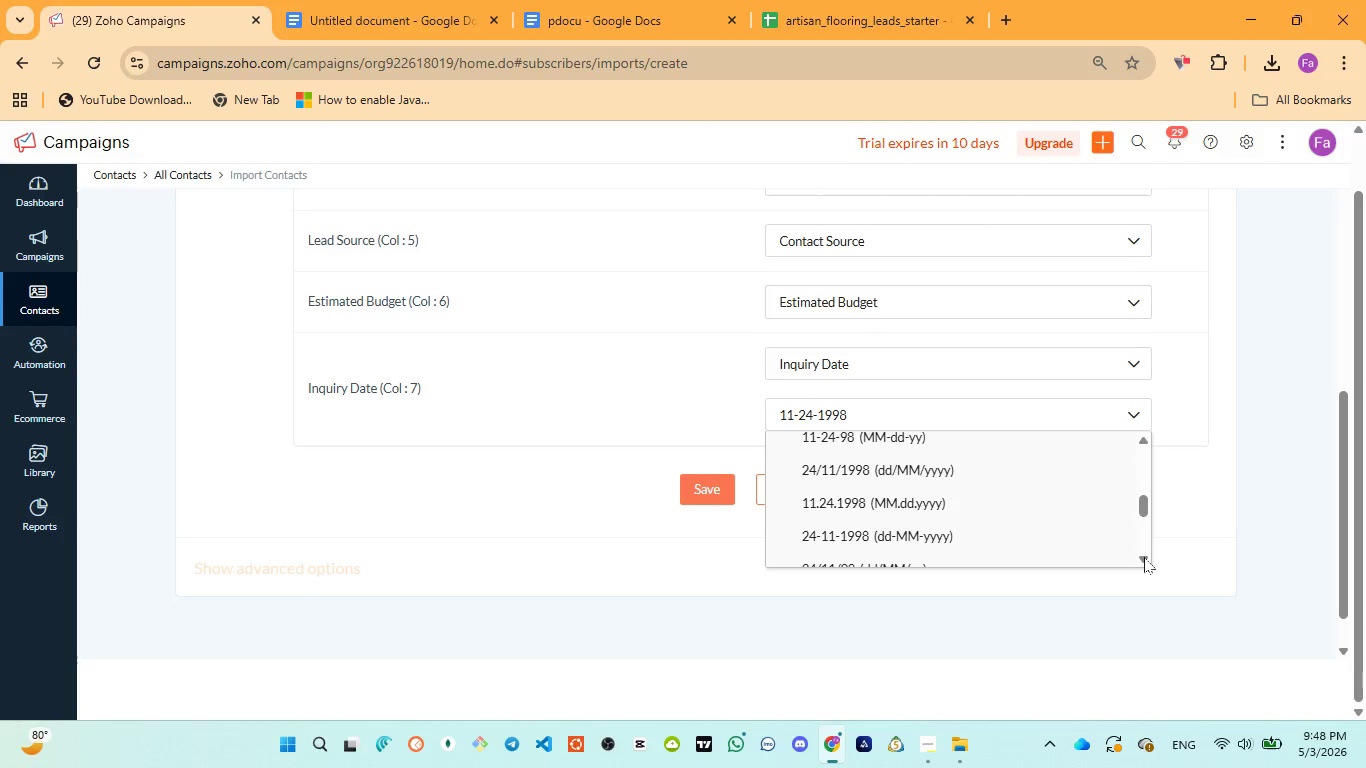 
left_click([1144, 557])
 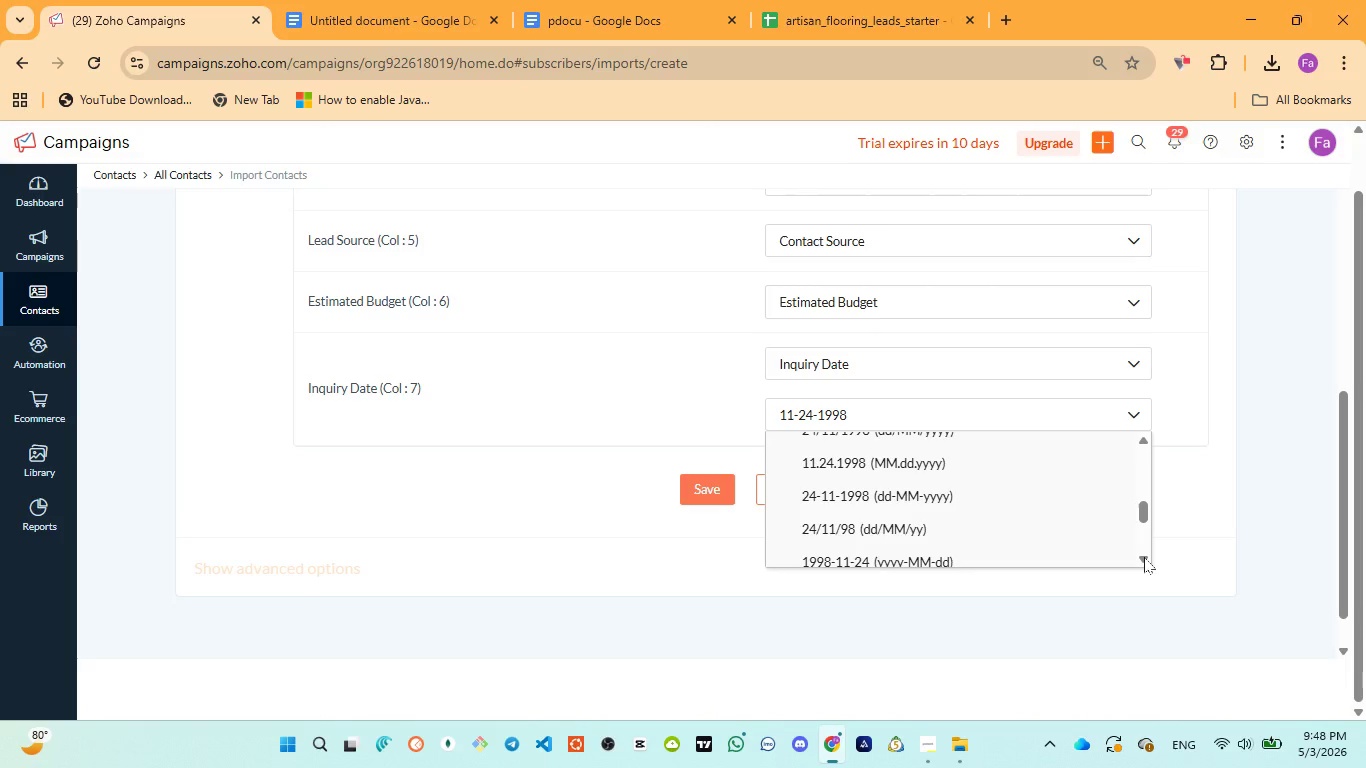 
left_click([1144, 557])
 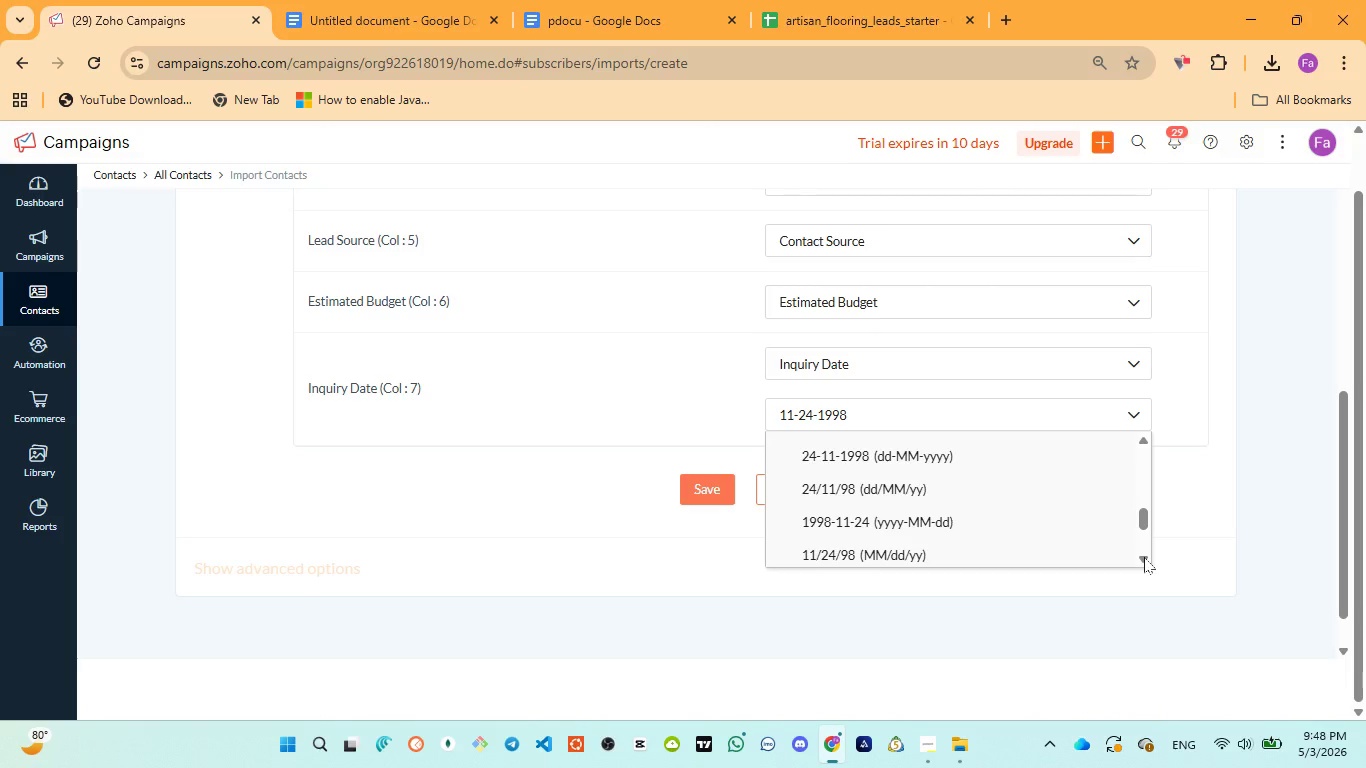 
left_click([1144, 557])
 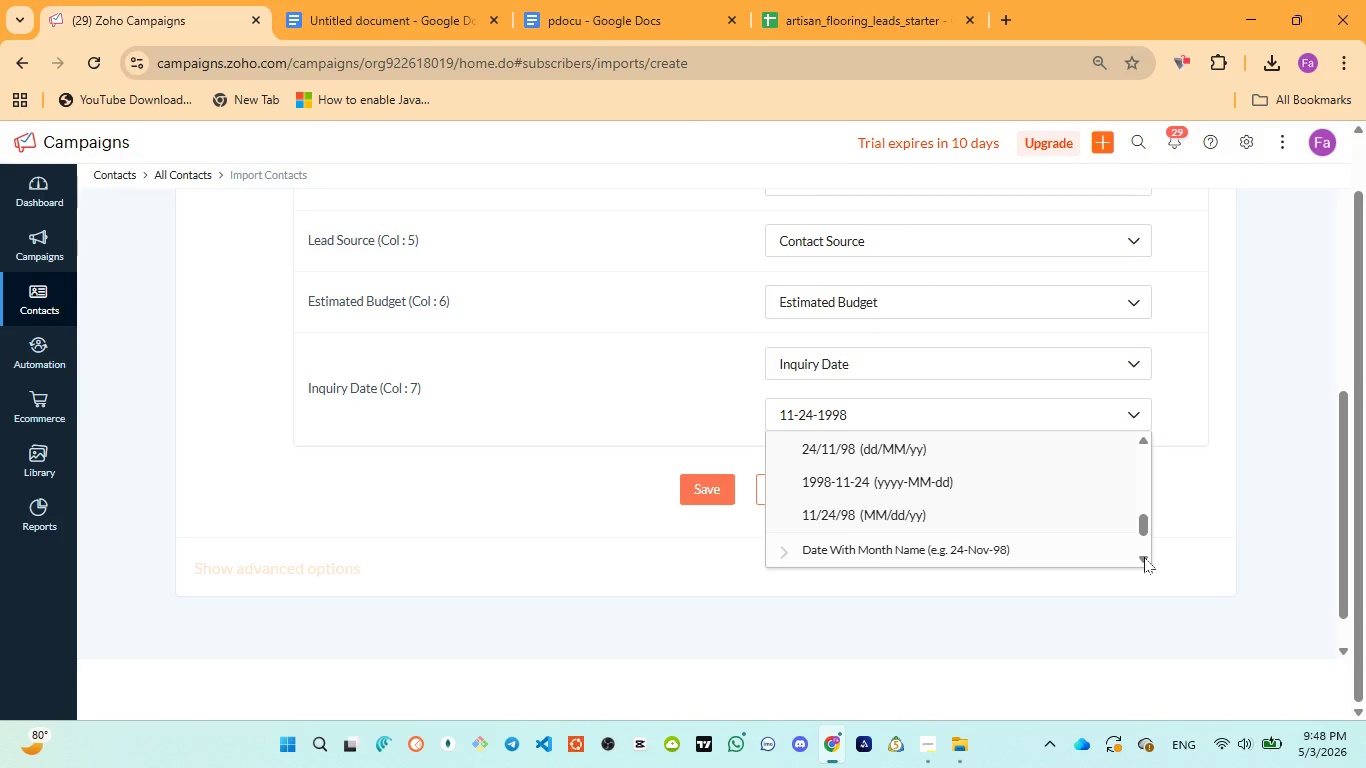 
left_click([1144, 557])
 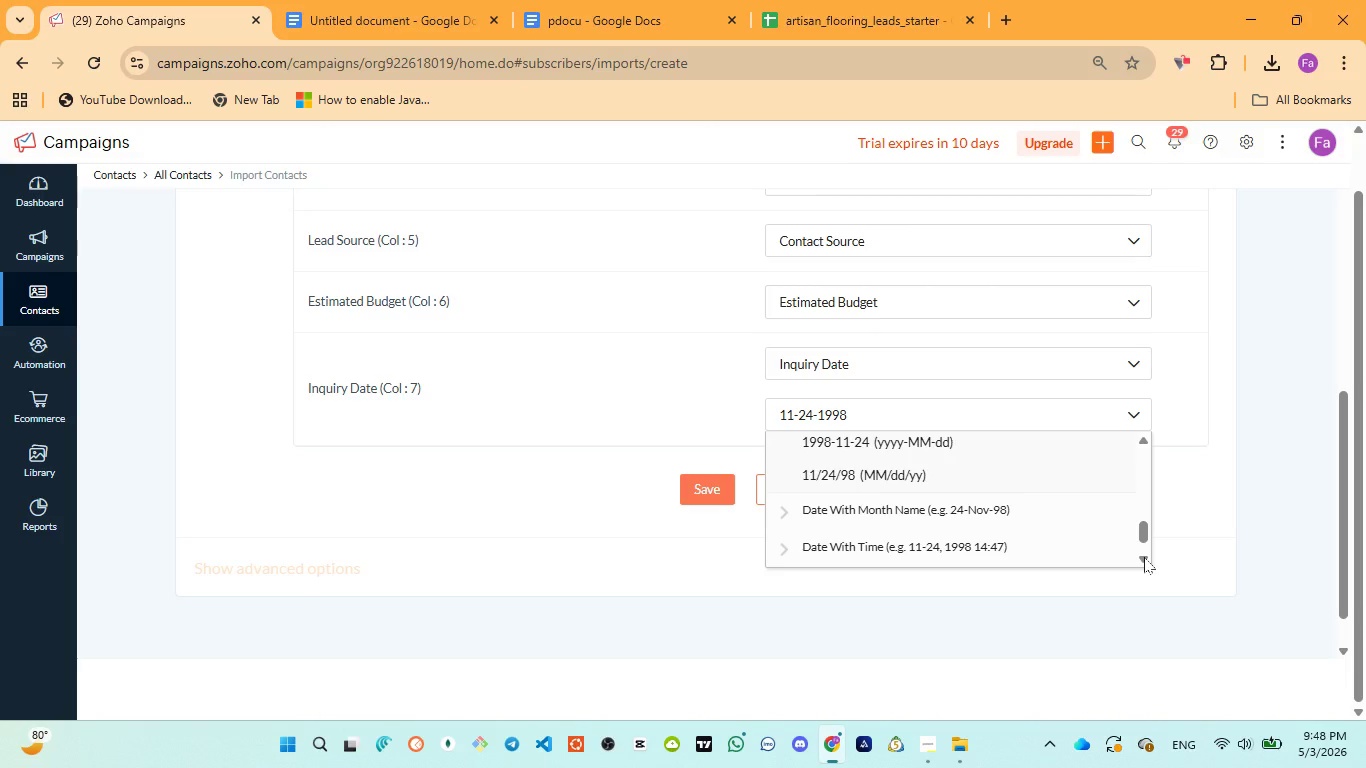 
wait(11.83)
 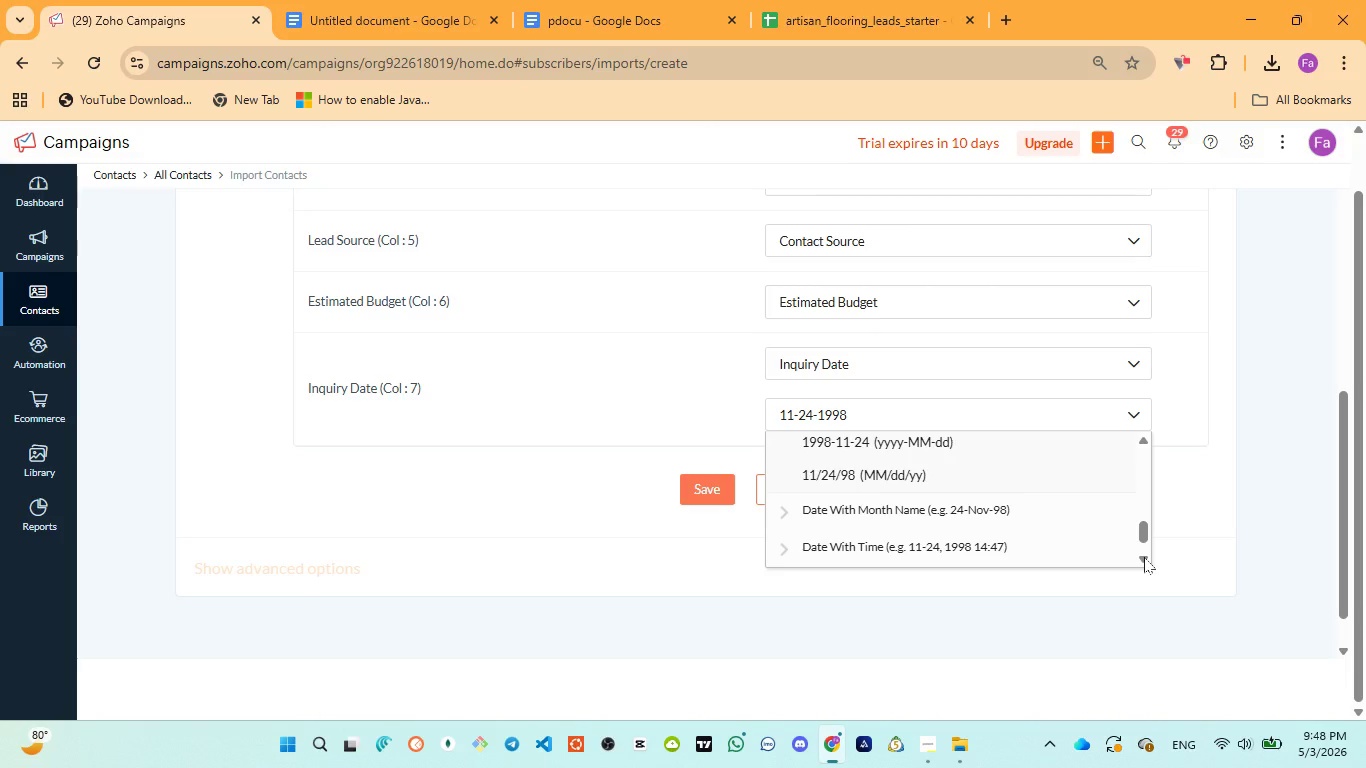 
double_click([1144, 557])
 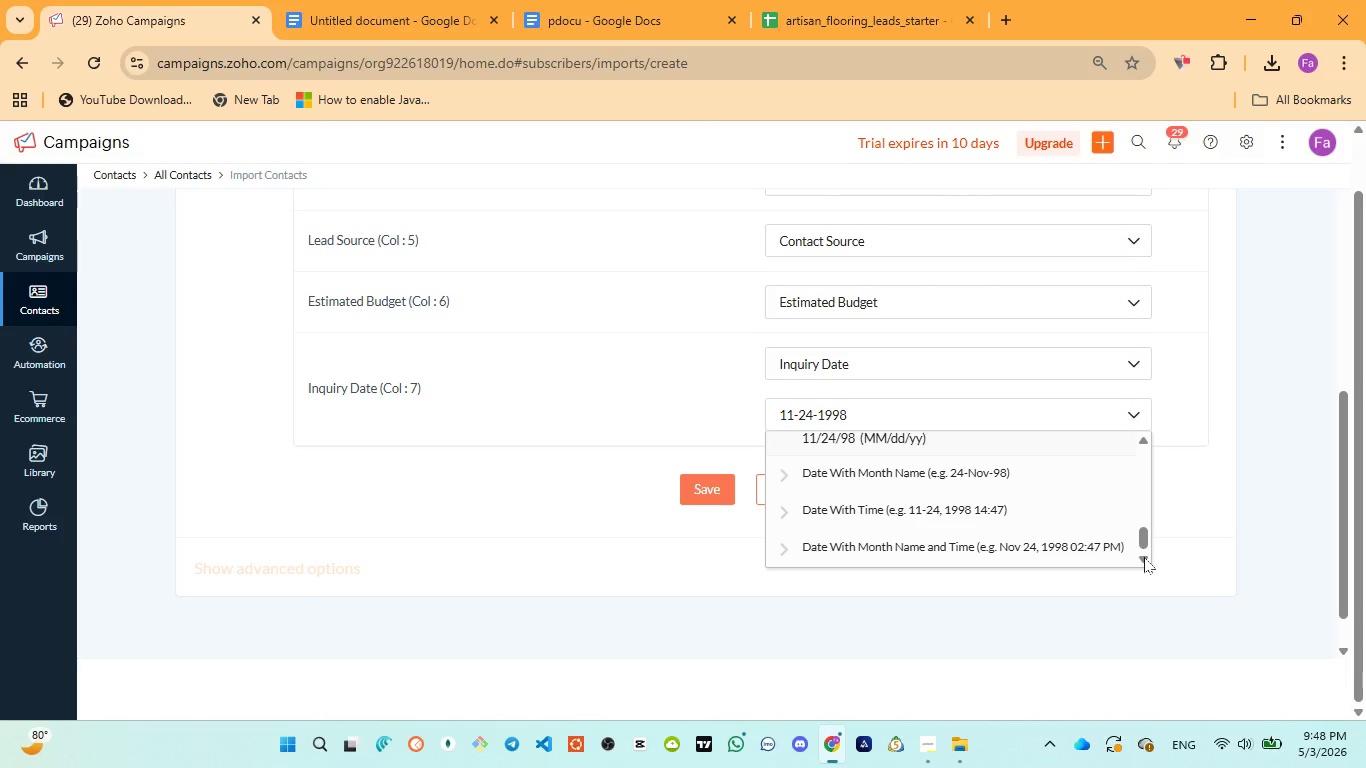 
triple_click([1144, 557])
 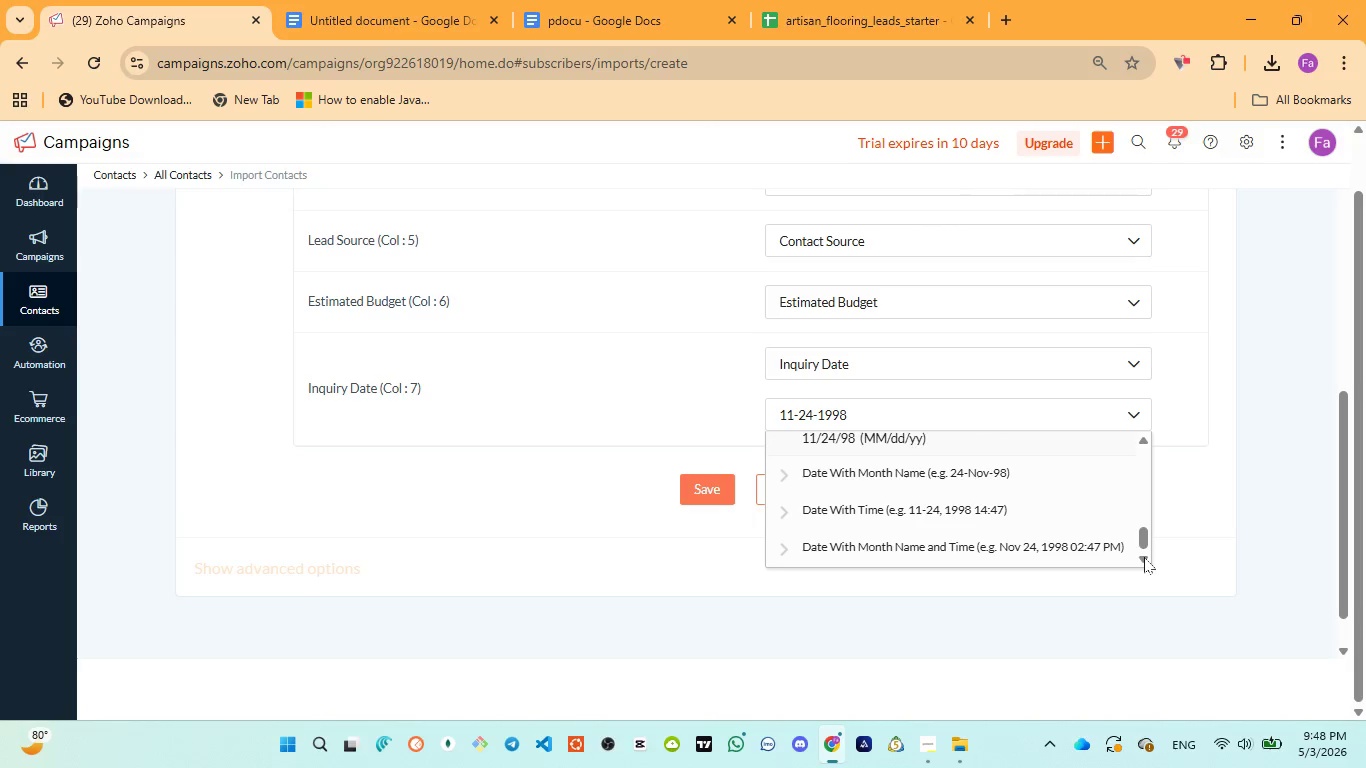 
triple_click([1144, 557])
 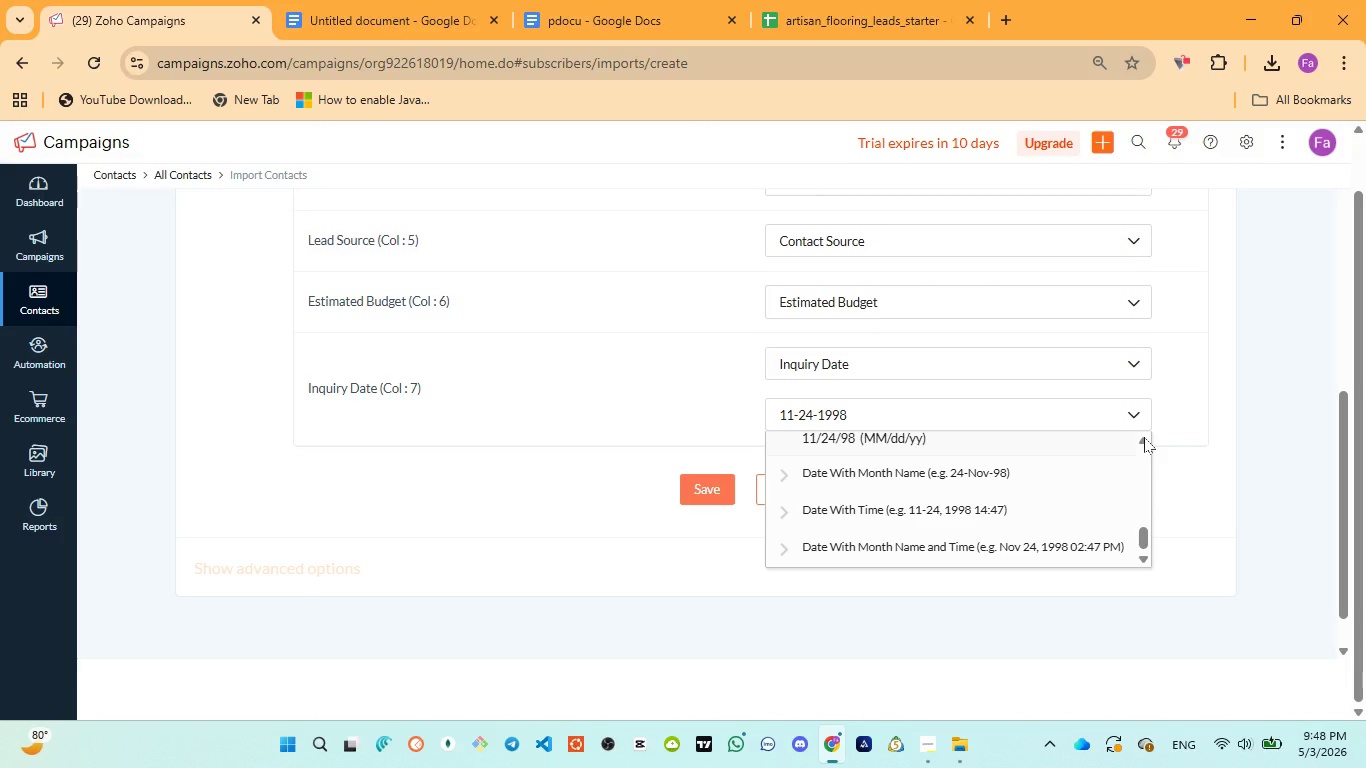 
double_click([1144, 437])
 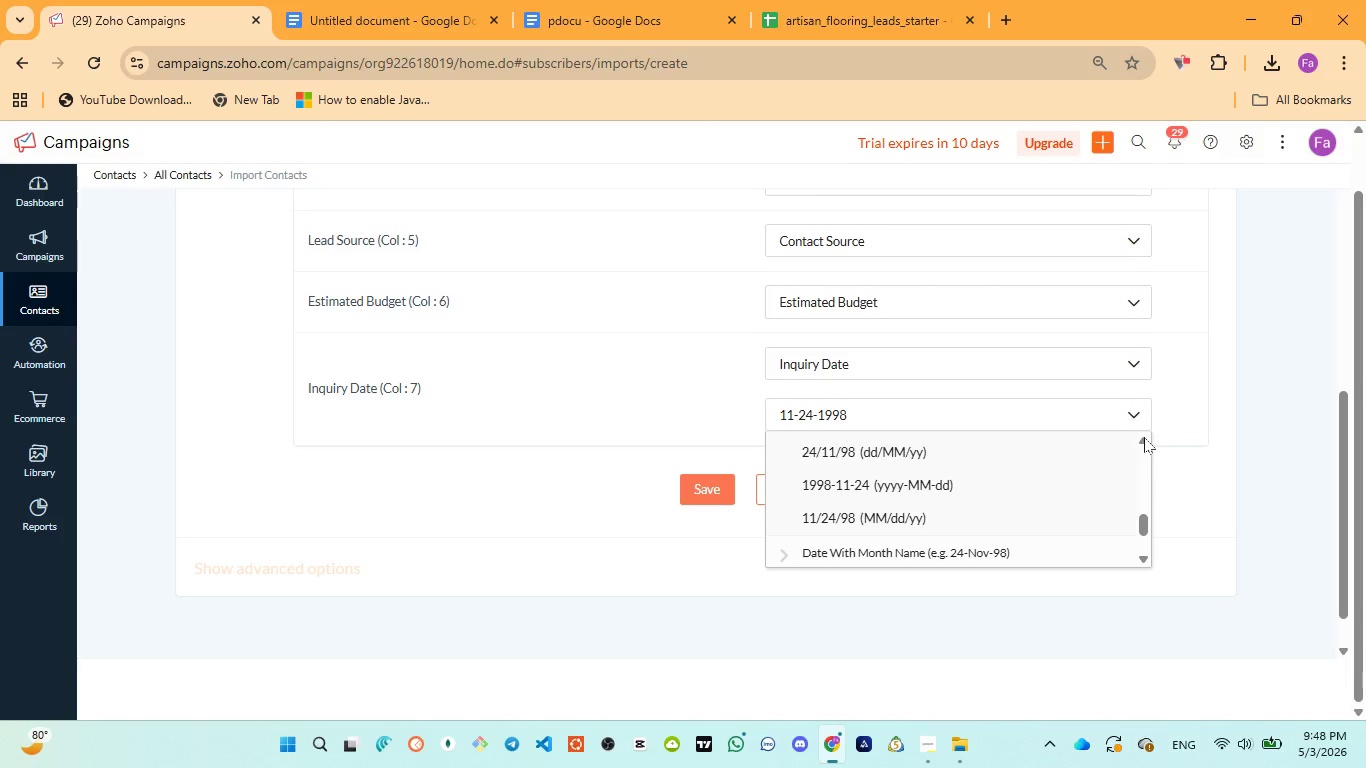 
left_click([1144, 437])
 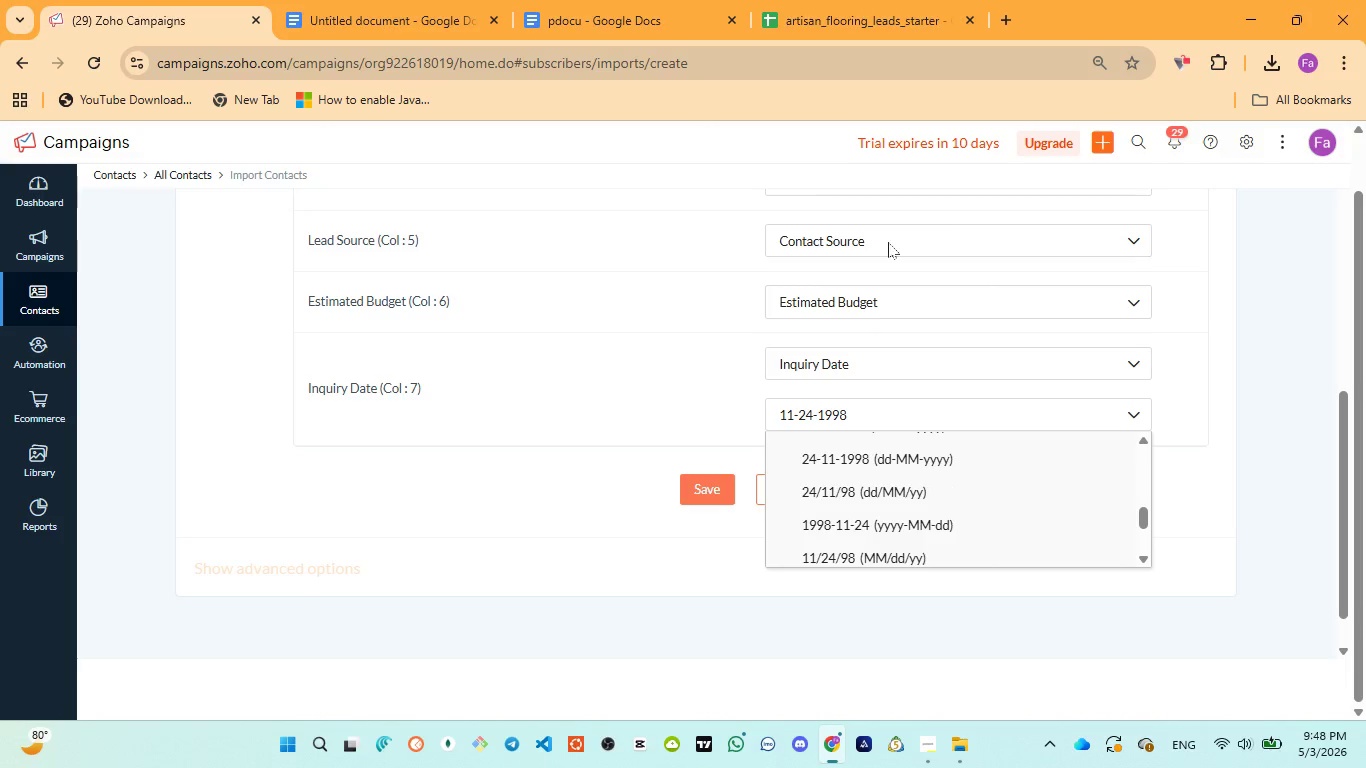 
wait(6.2)
 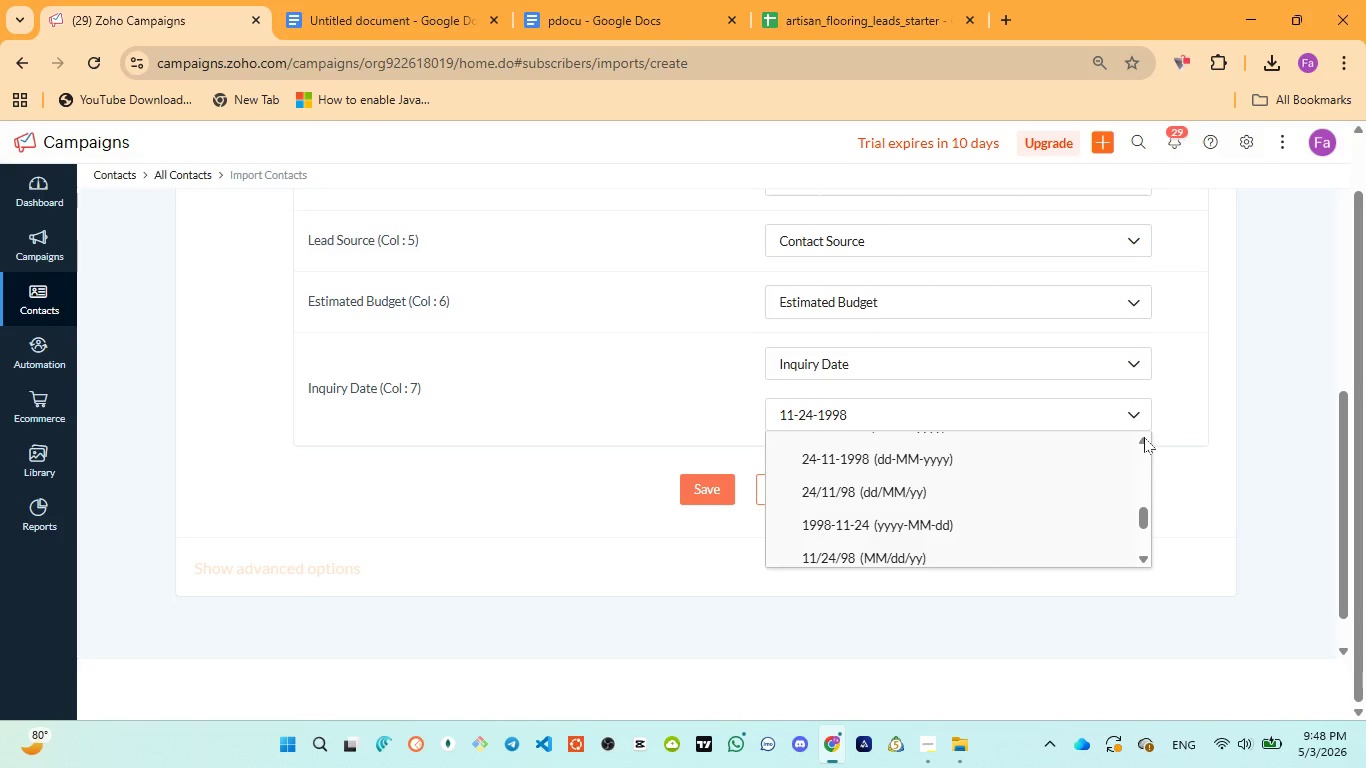 
left_click([583, 0])
 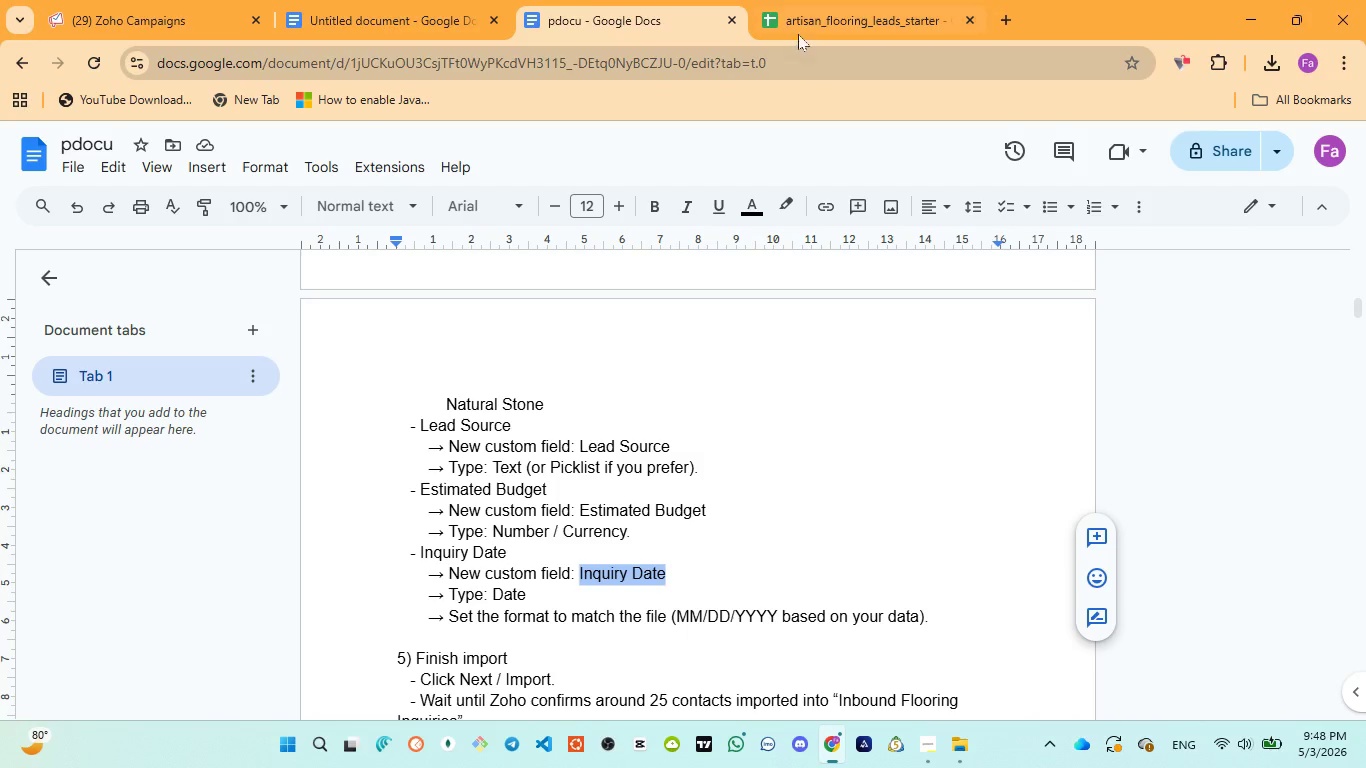 
left_click([798, 21])
 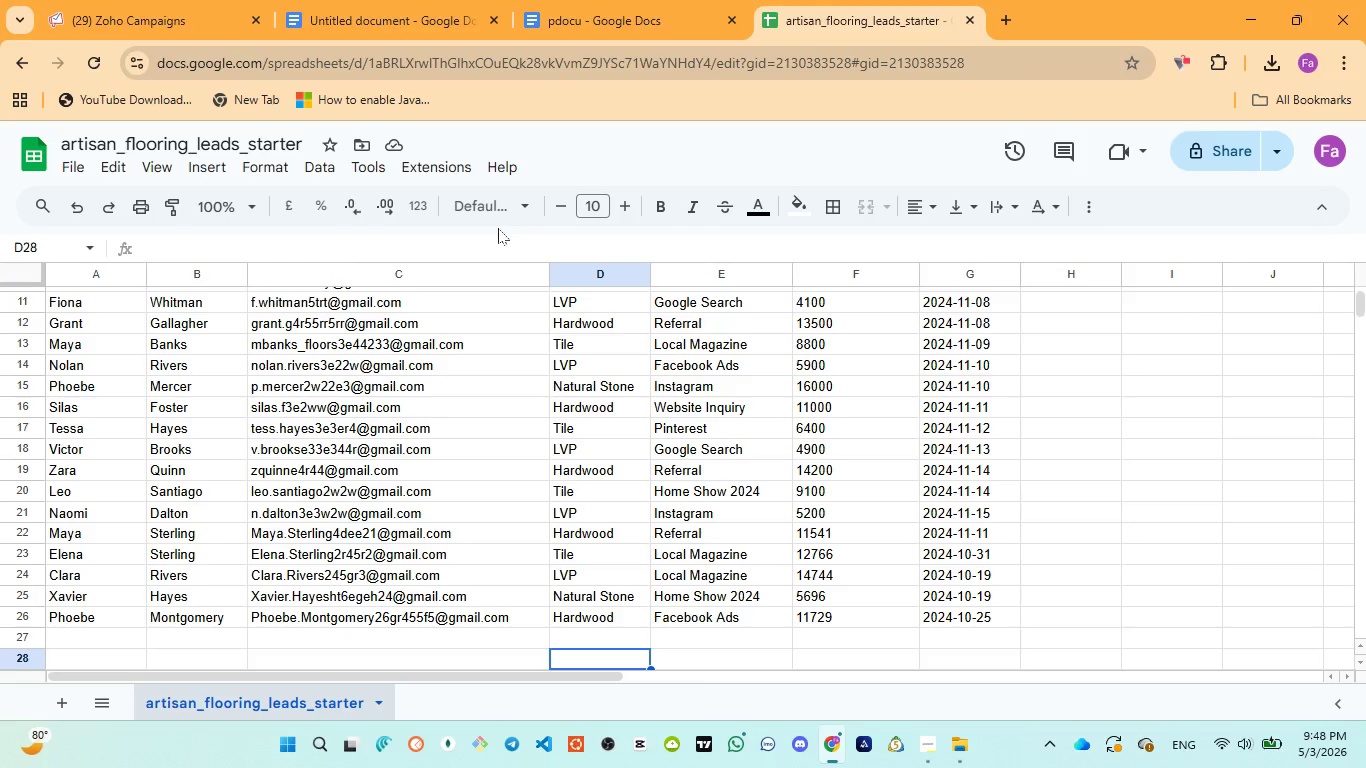 
left_click([117, 11])
 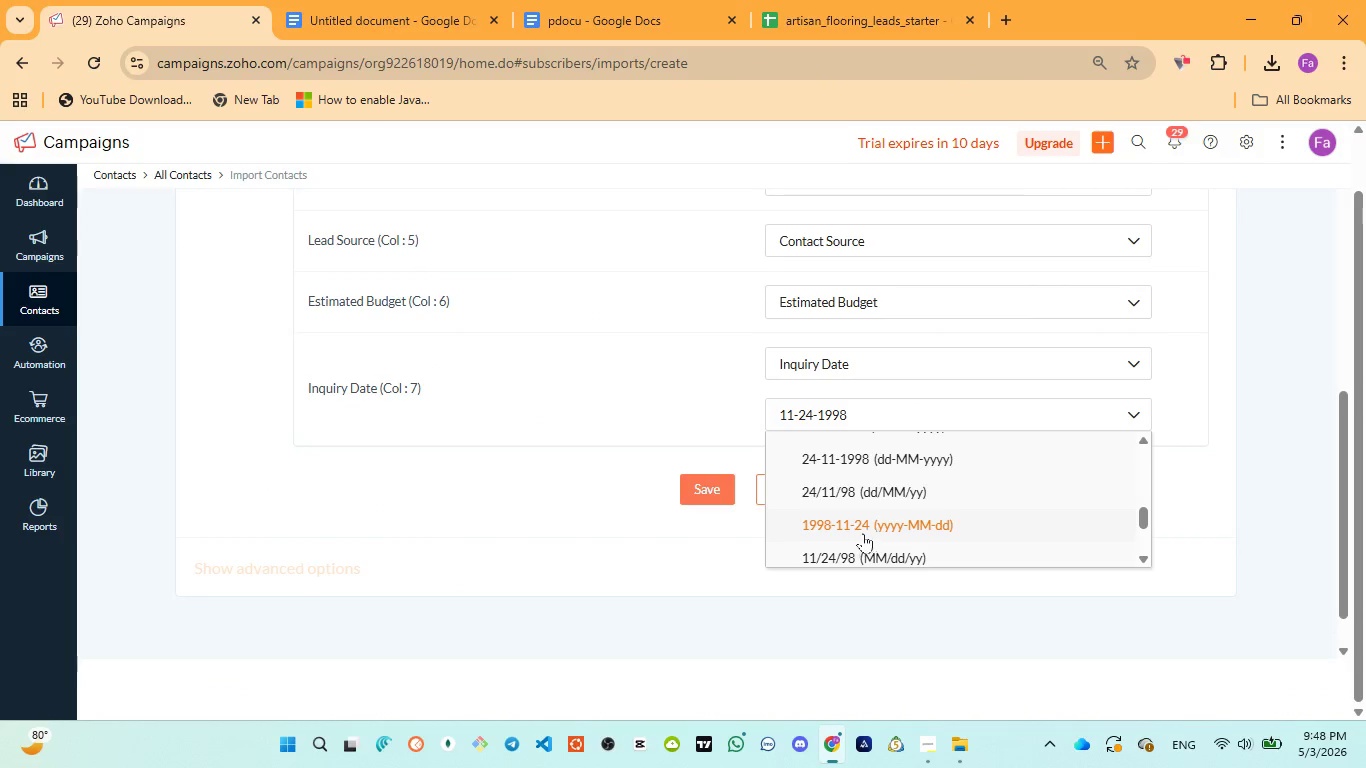 
left_click([862, 531])
 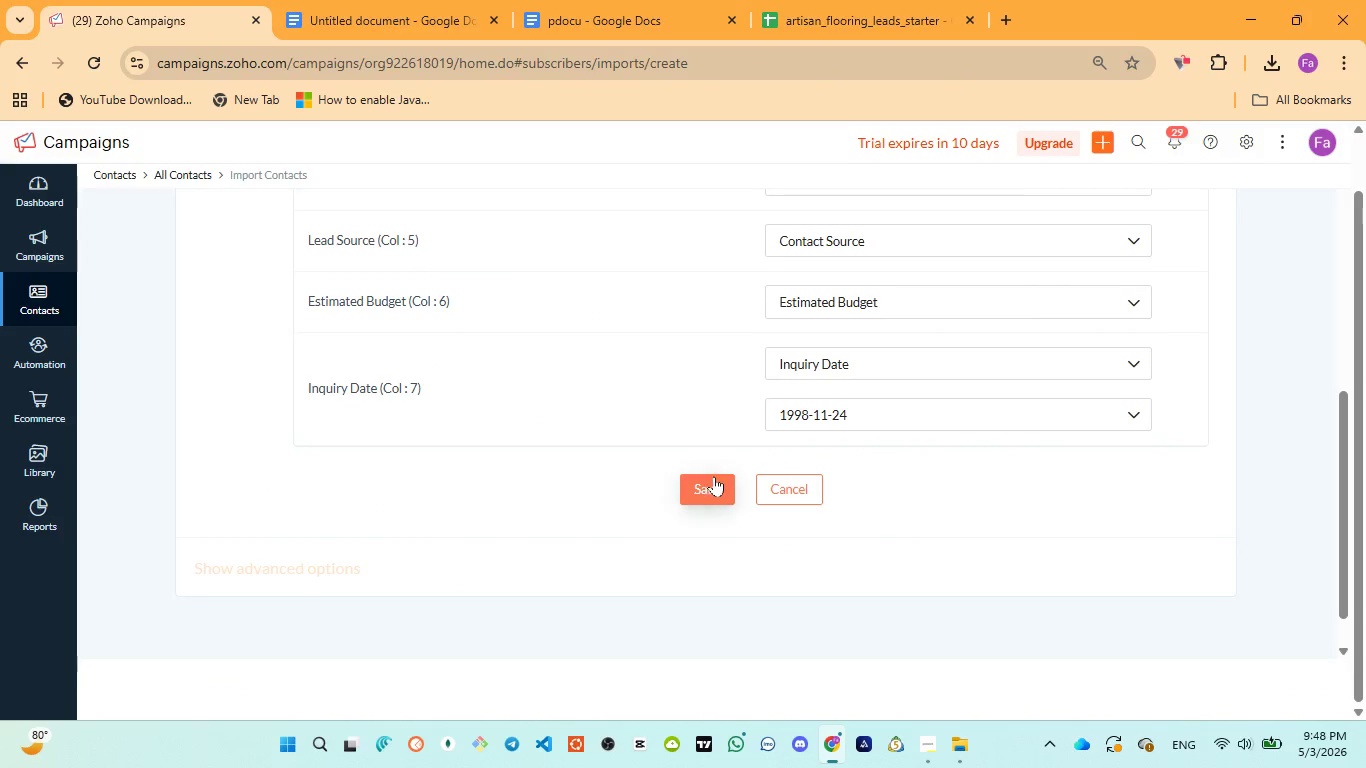 
left_click([712, 483])
 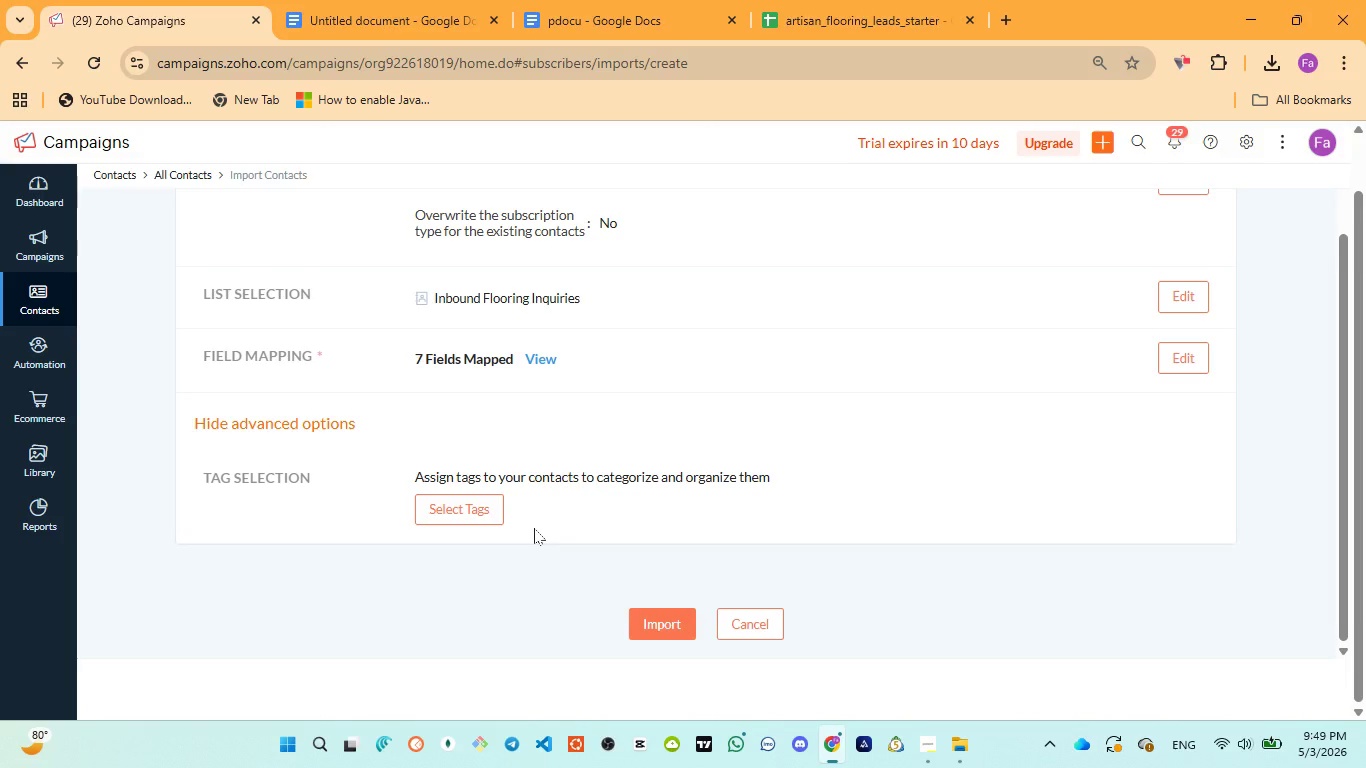 
wait(38.99)
 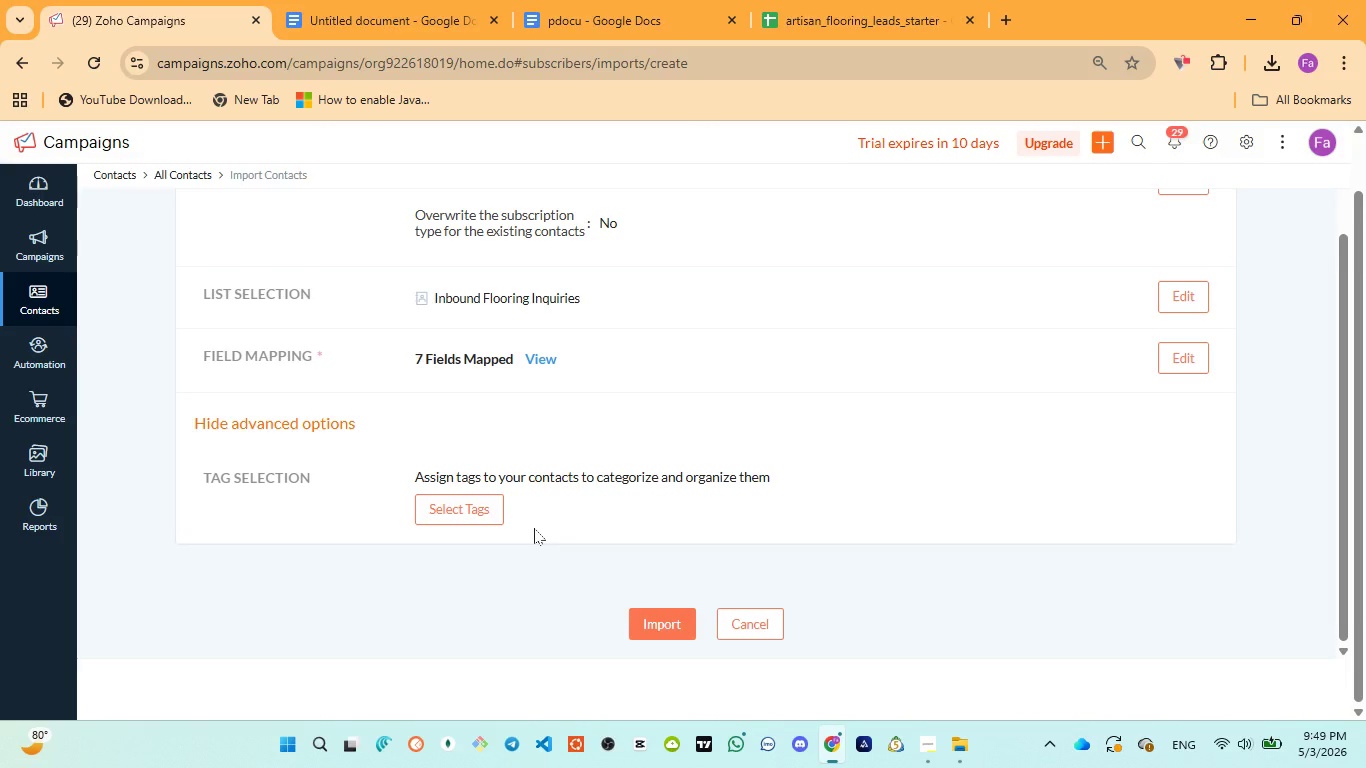 
left_click_drag(start_coordinate=[1342, 572], to_coordinate=[1321, 439])
 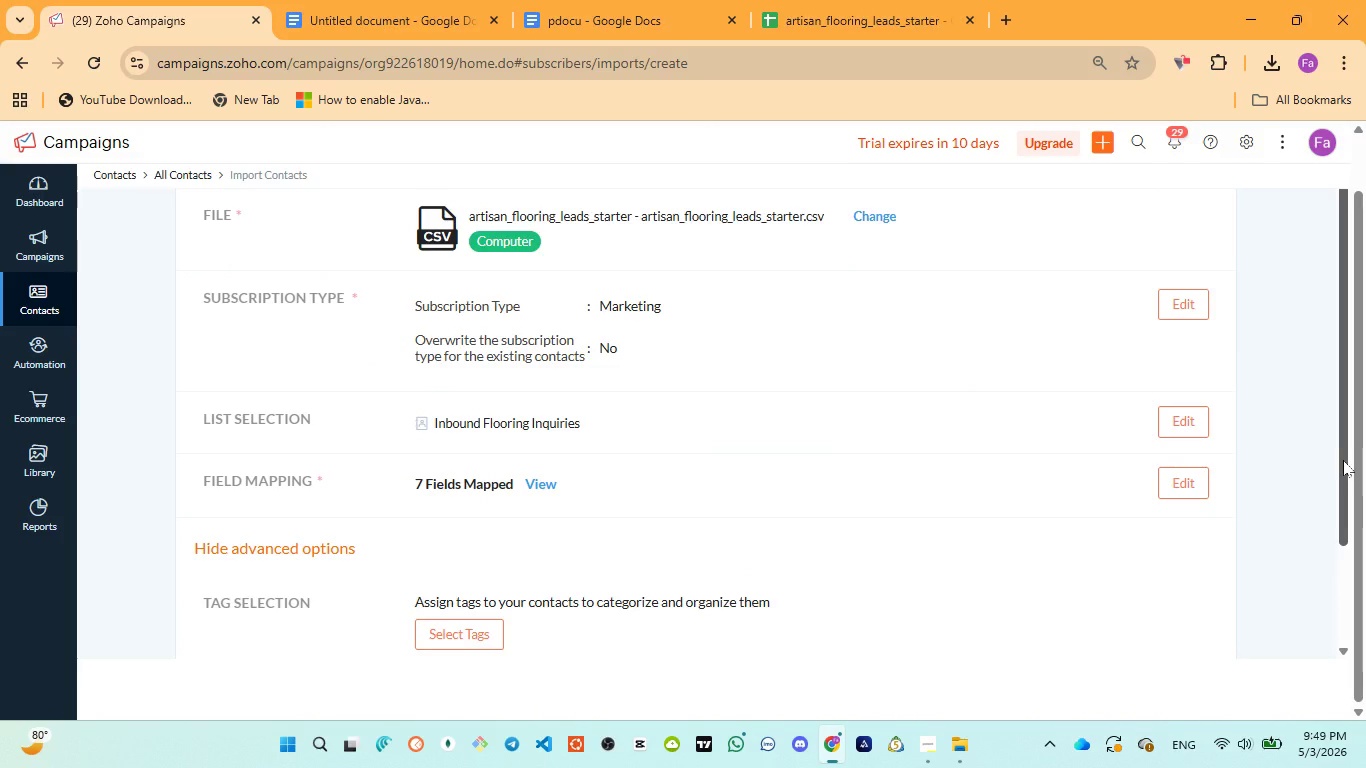 
left_click_drag(start_coordinate=[1343, 460], to_coordinate=[1336, 621])
 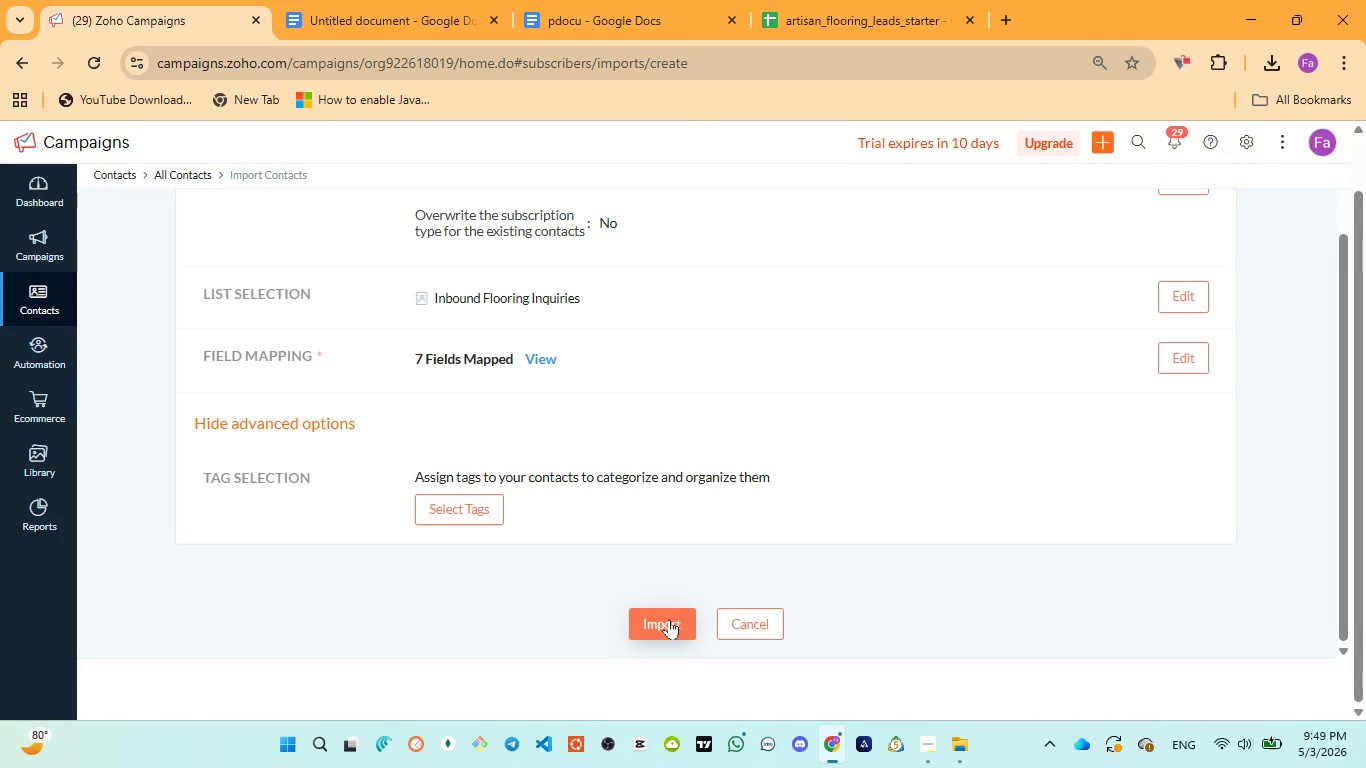 
left_click([669, 619])
 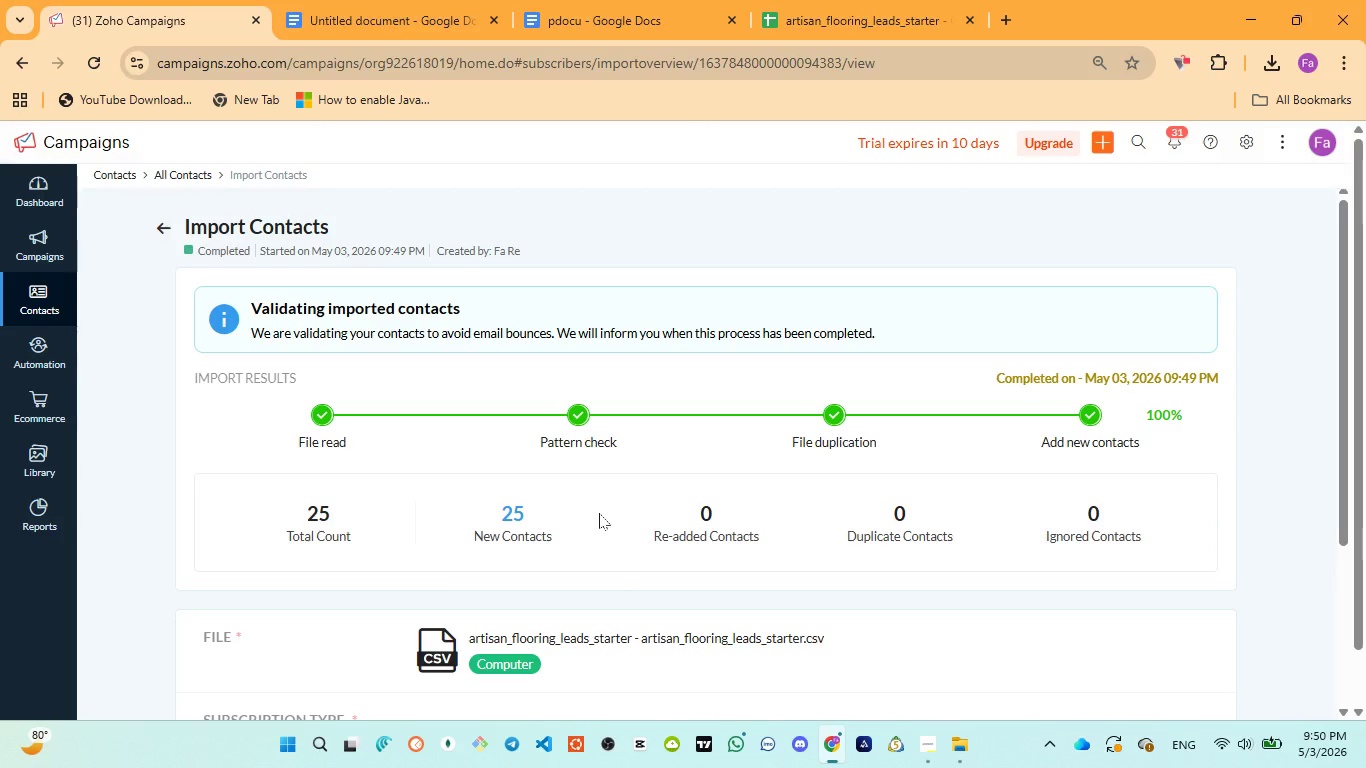 
wait(24.49)
 